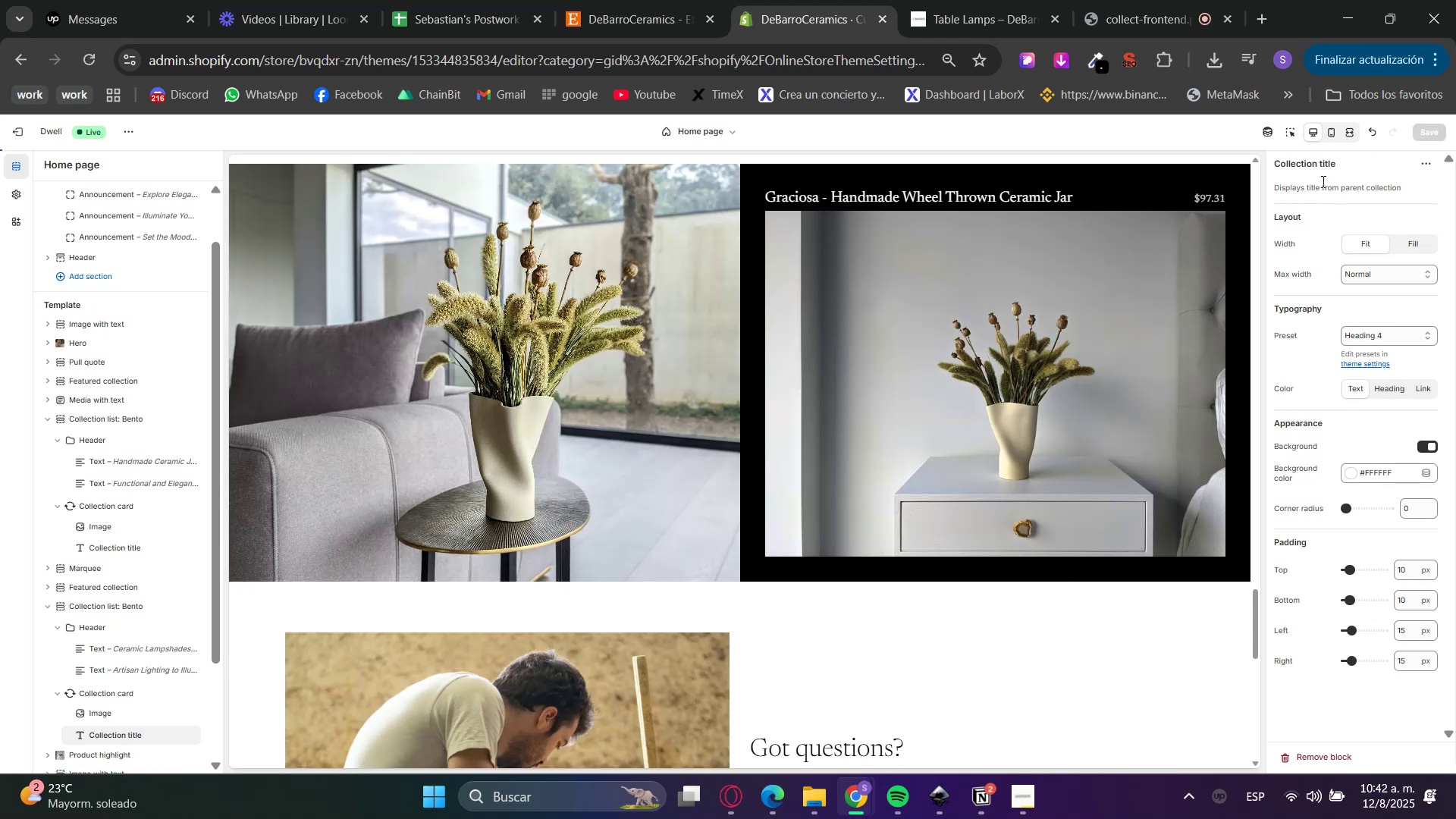 
left_click([1293, 134])
 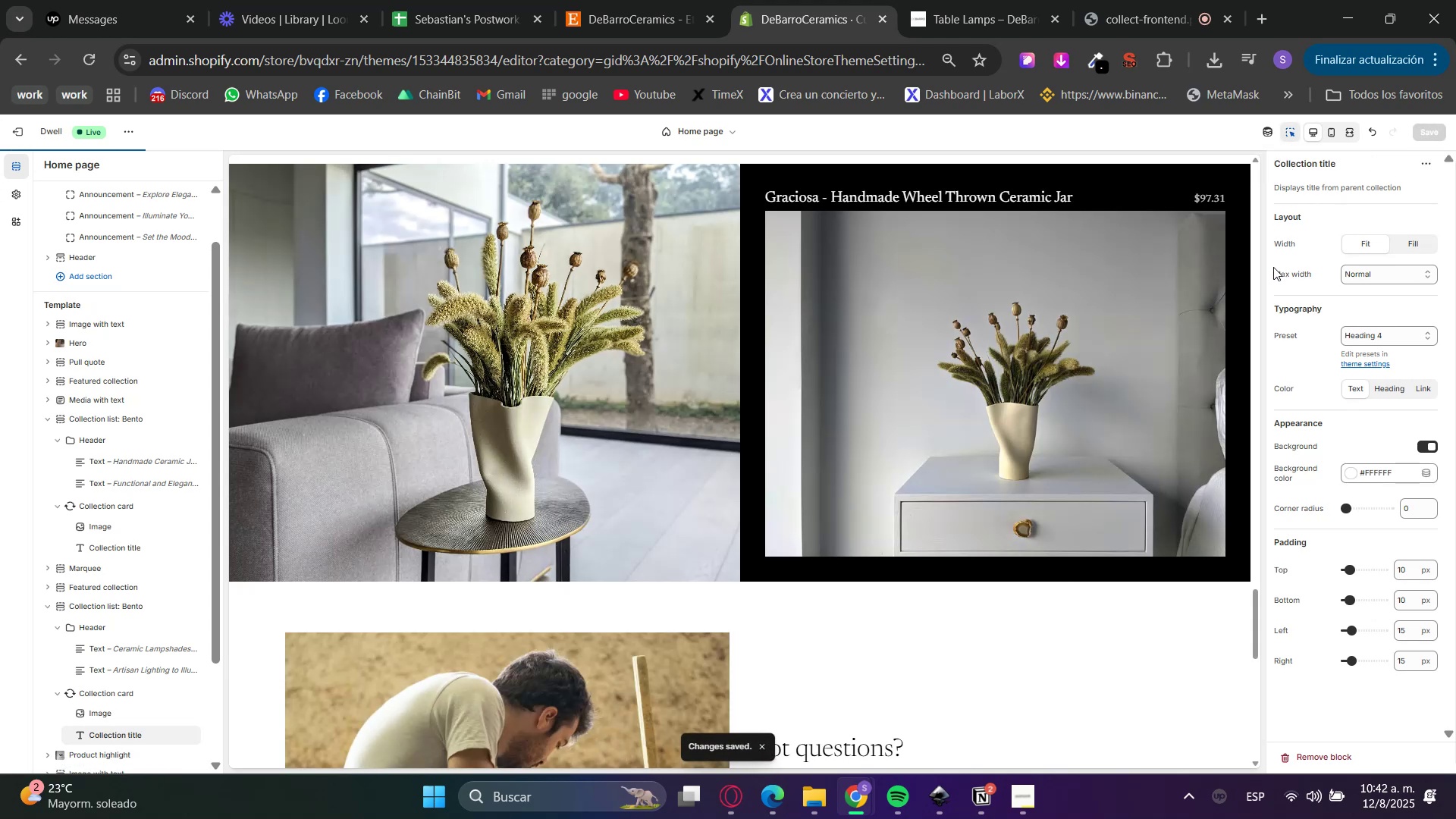 
left_click([1245, 277])
 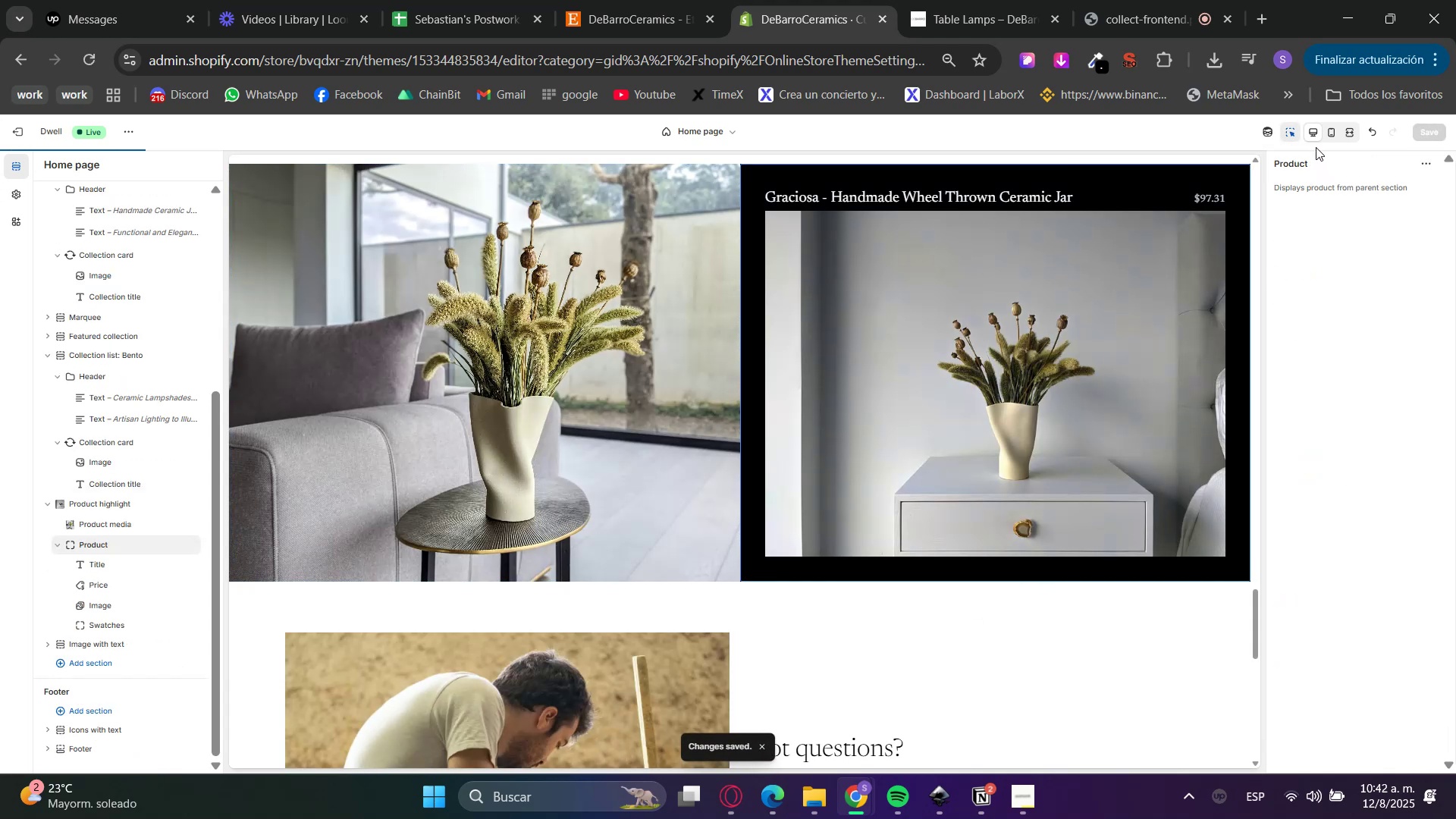 
left_click([1291, 136])
 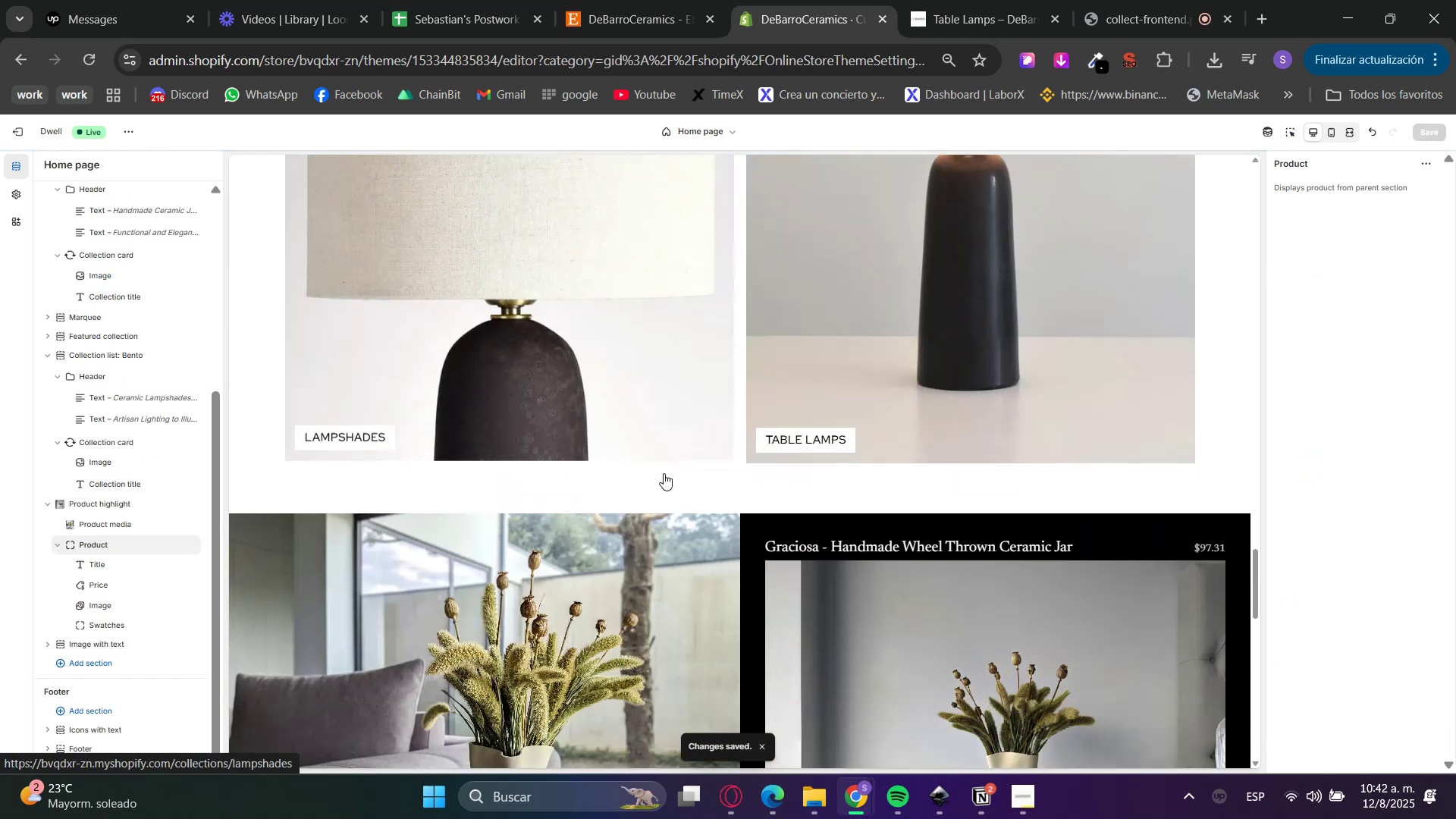 
scroll: coordinate [871, 573], scroll_direction: down, amount: 6.0
 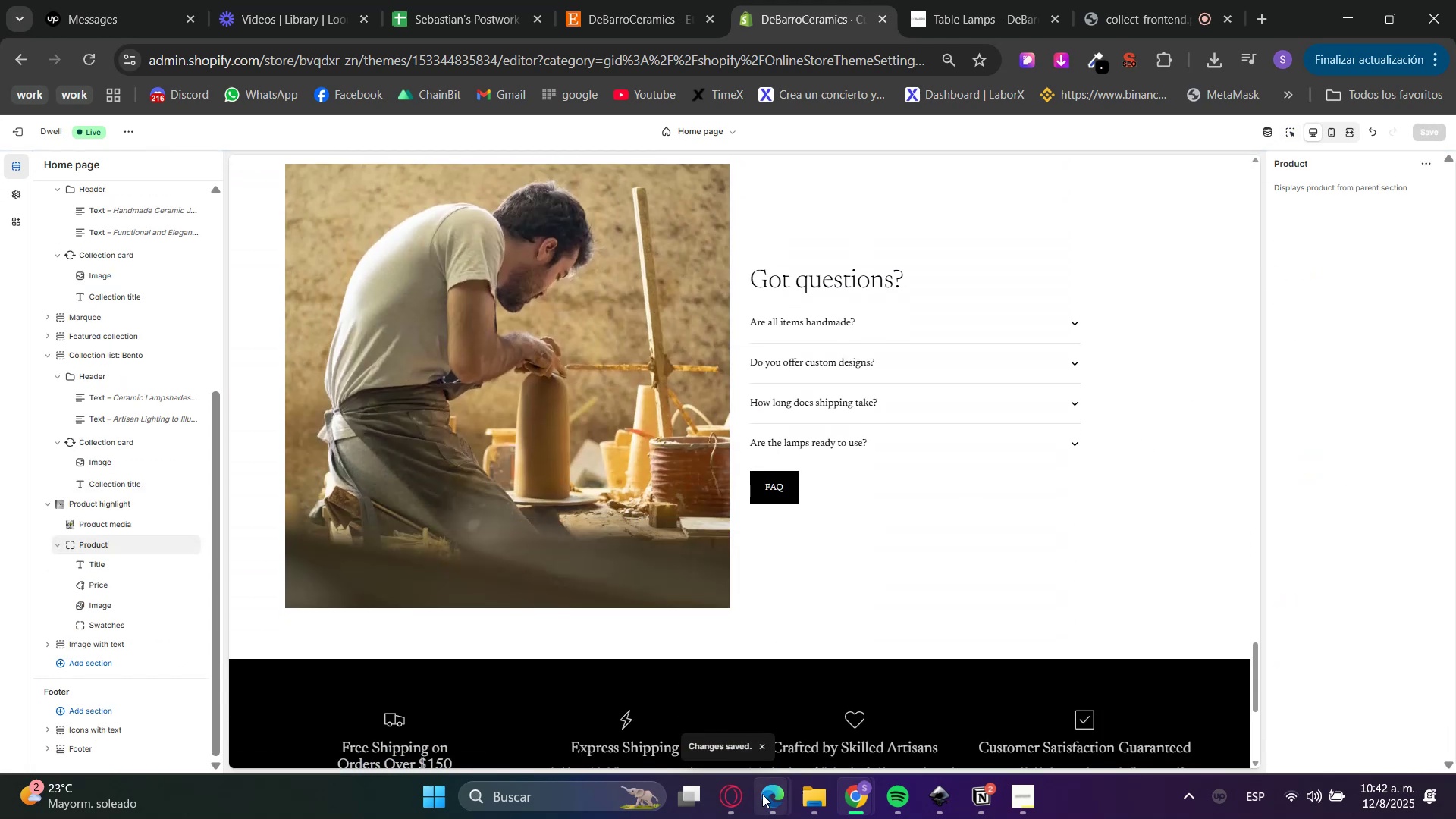 
left_click([569, 705])
 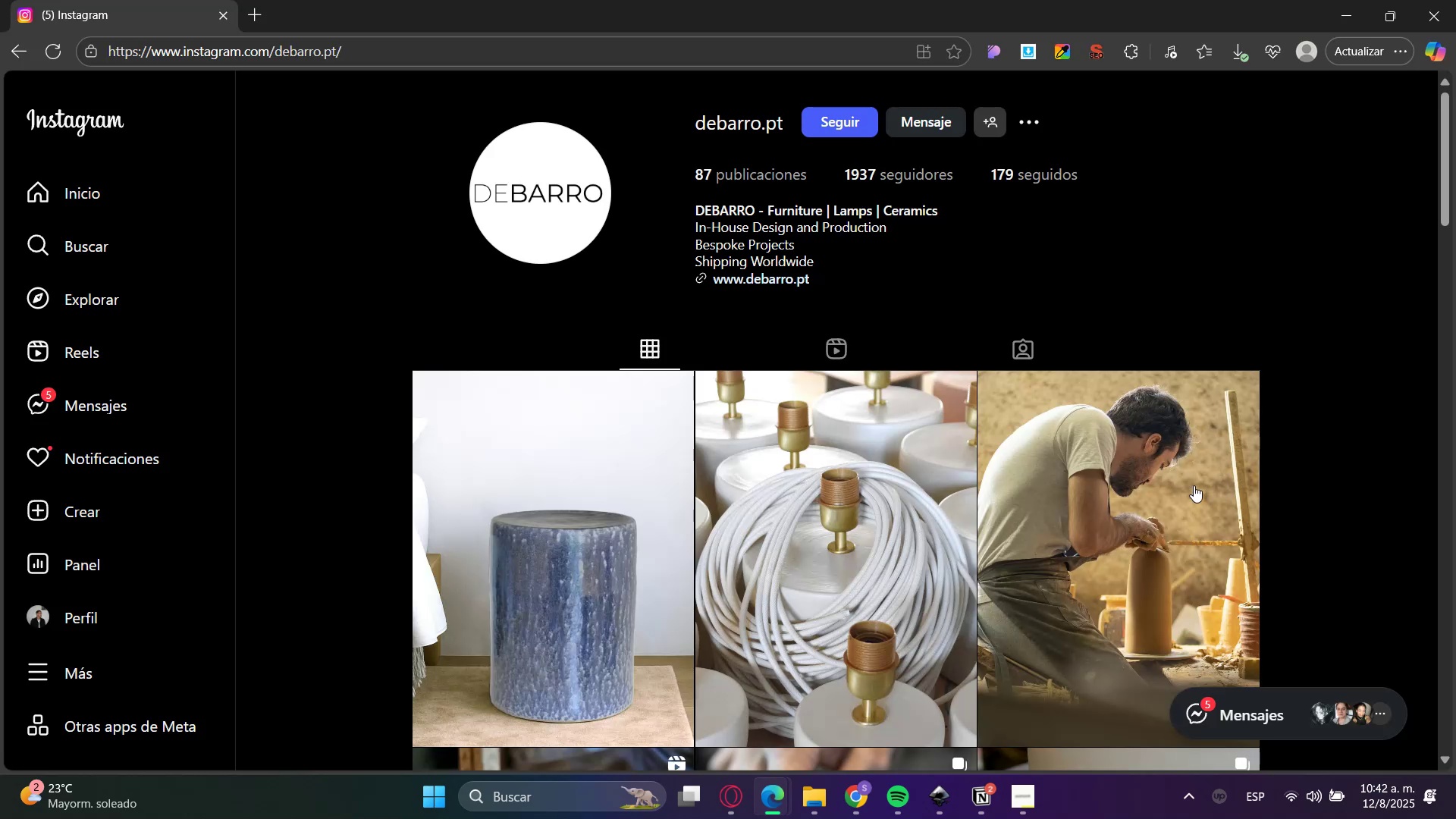 
scroll: coordinate [1290, 494], scroll_direction: down, amount: 21.0
 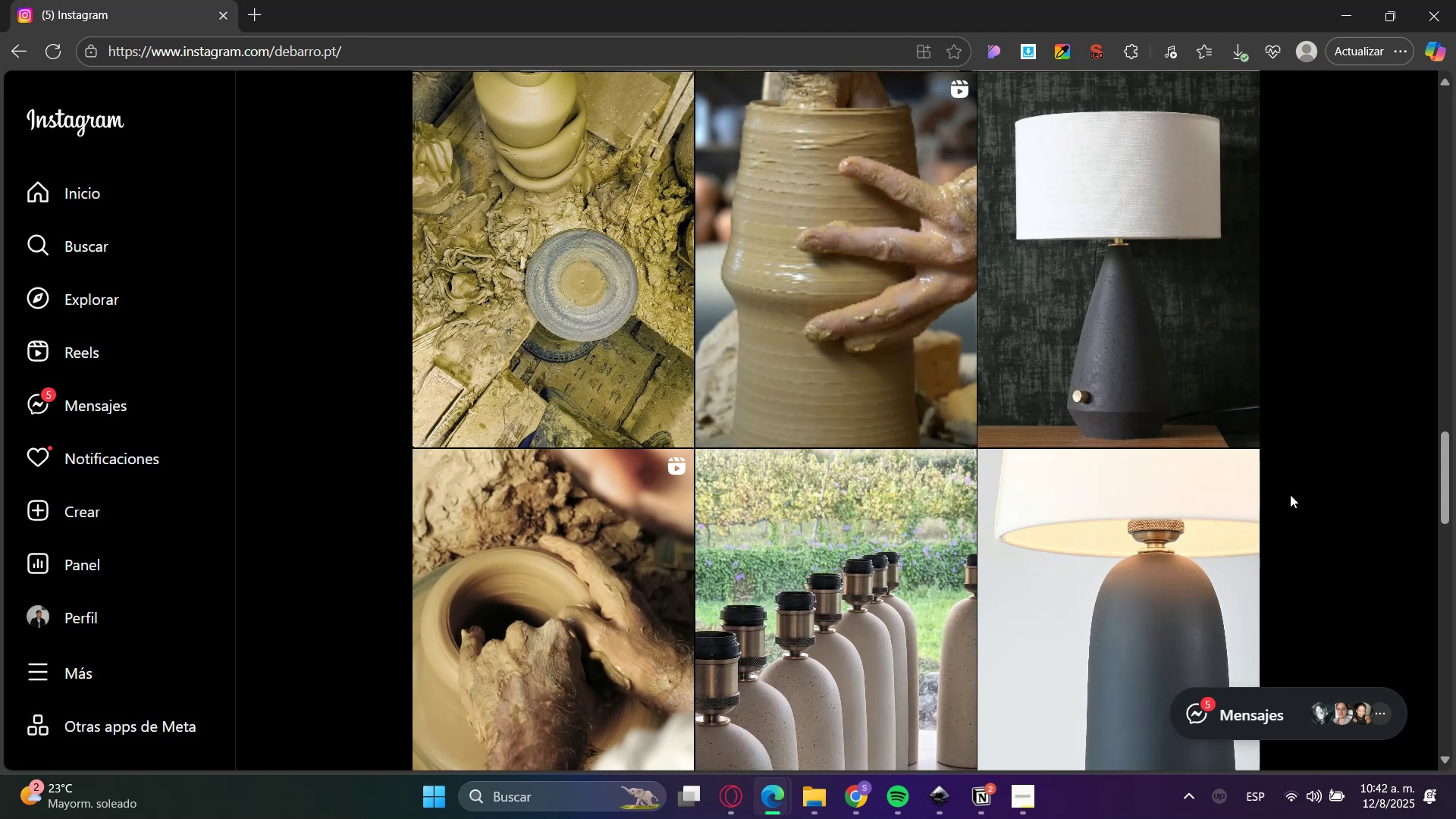 
scroll: coordinate [1290, 494], scroll_direction: down, amount: 7.0
 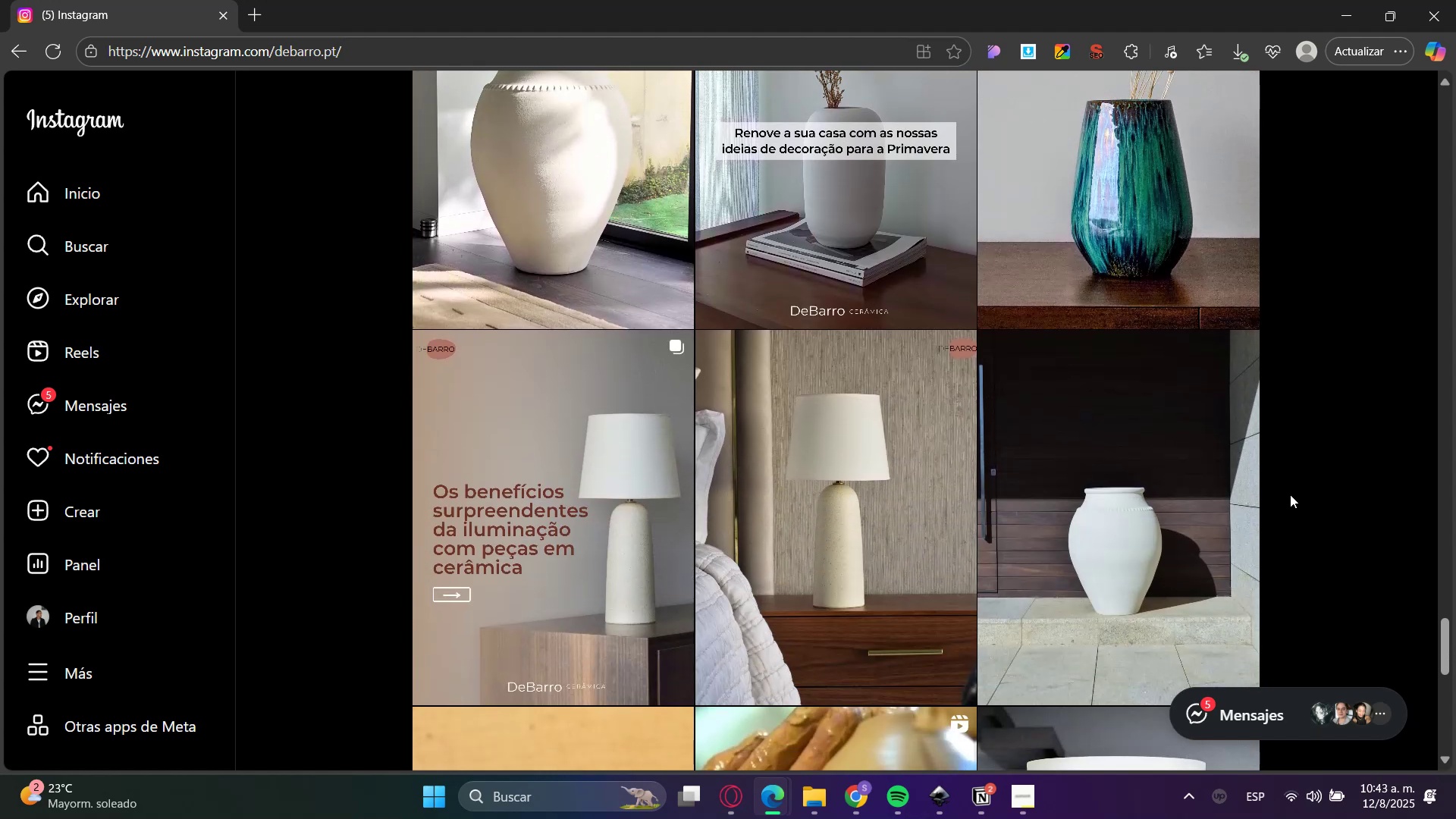 
left_click_drag(start_coordinate=[1454, 645], to_coordinate=[1455, 69])
 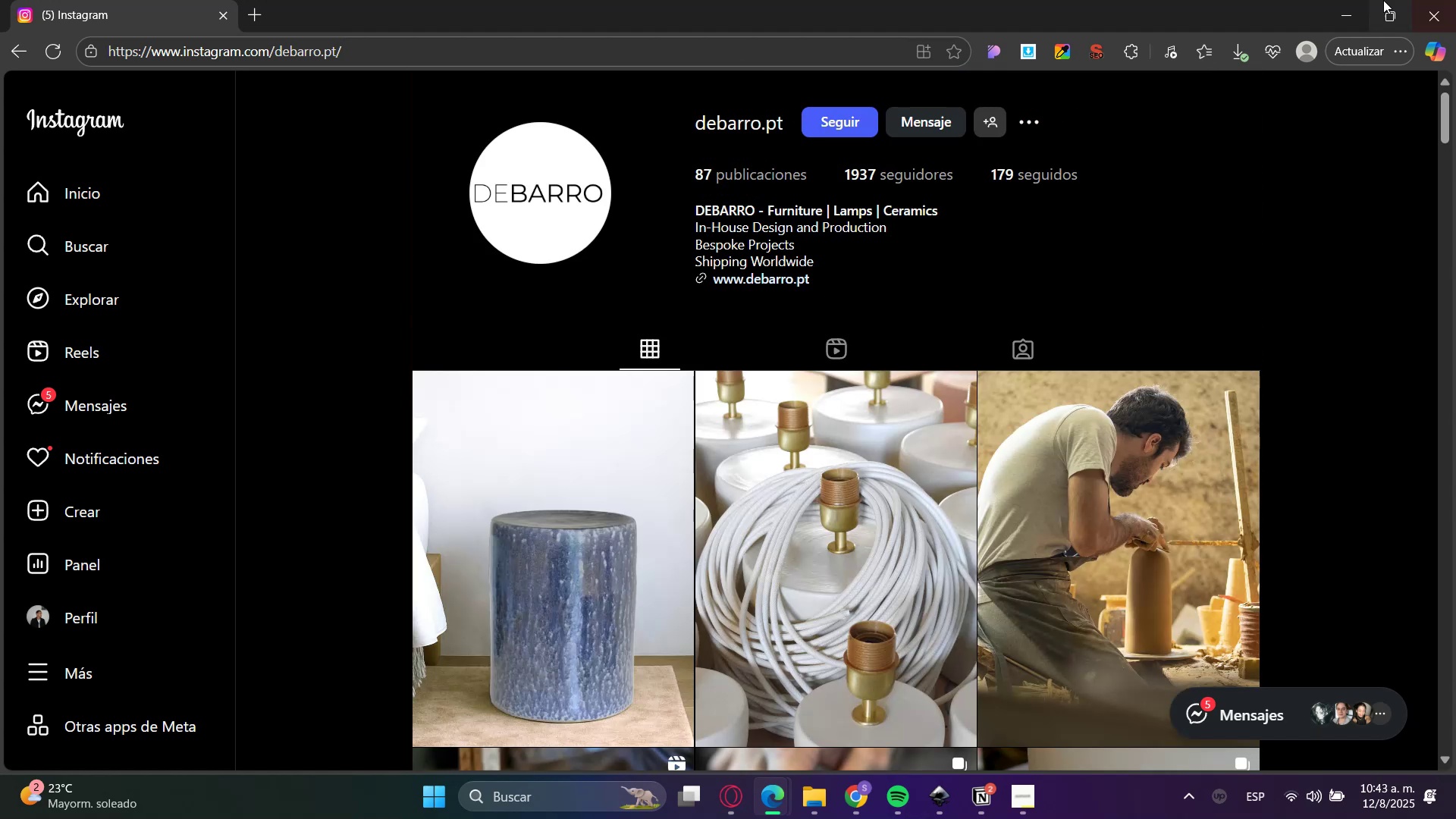 
left_click([1340, 6])
 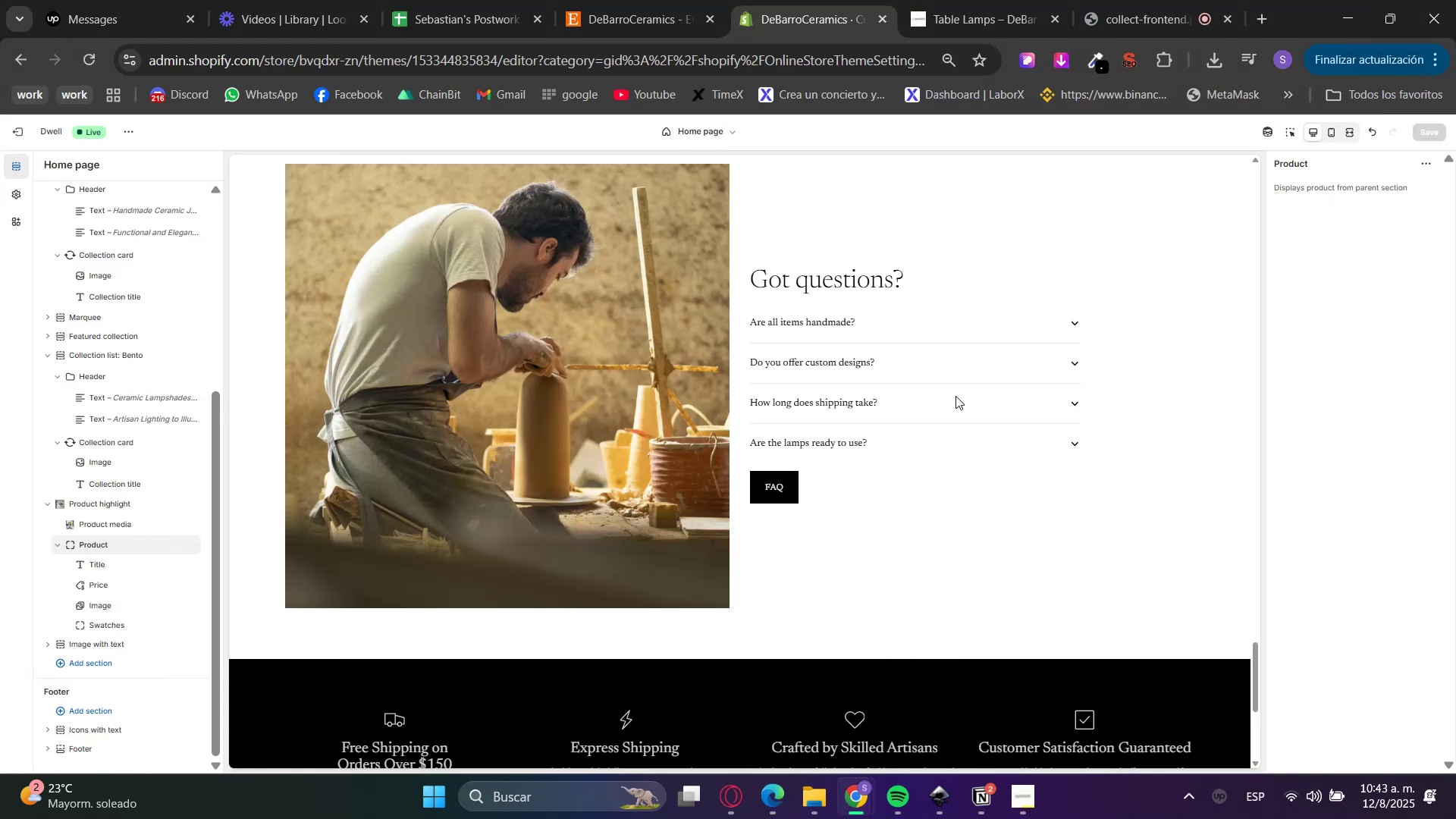 
scroll: coordinate [717, 615], scroll_direction: up, amount: 51.0
 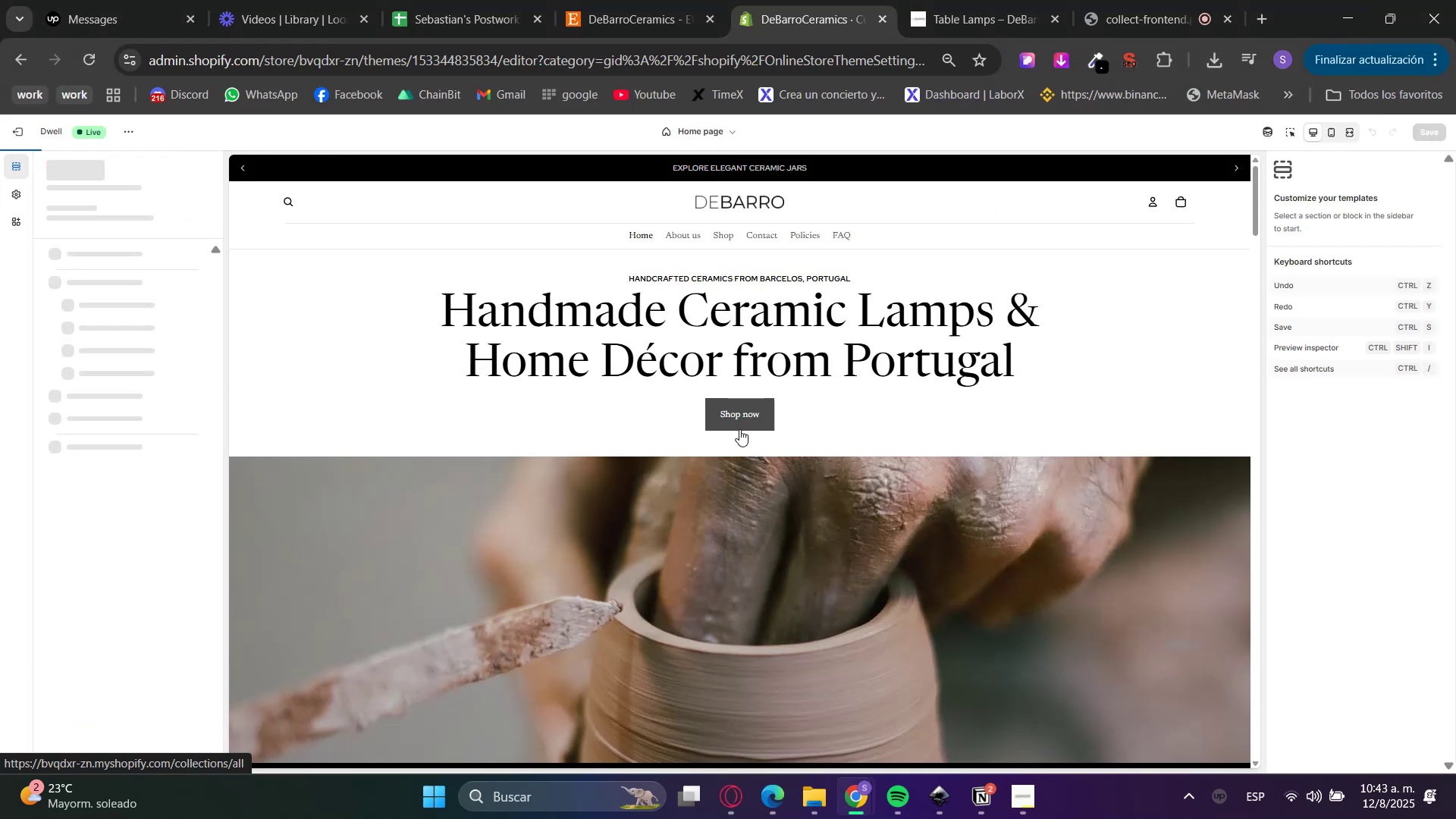 
mouse_move([579, 507])
 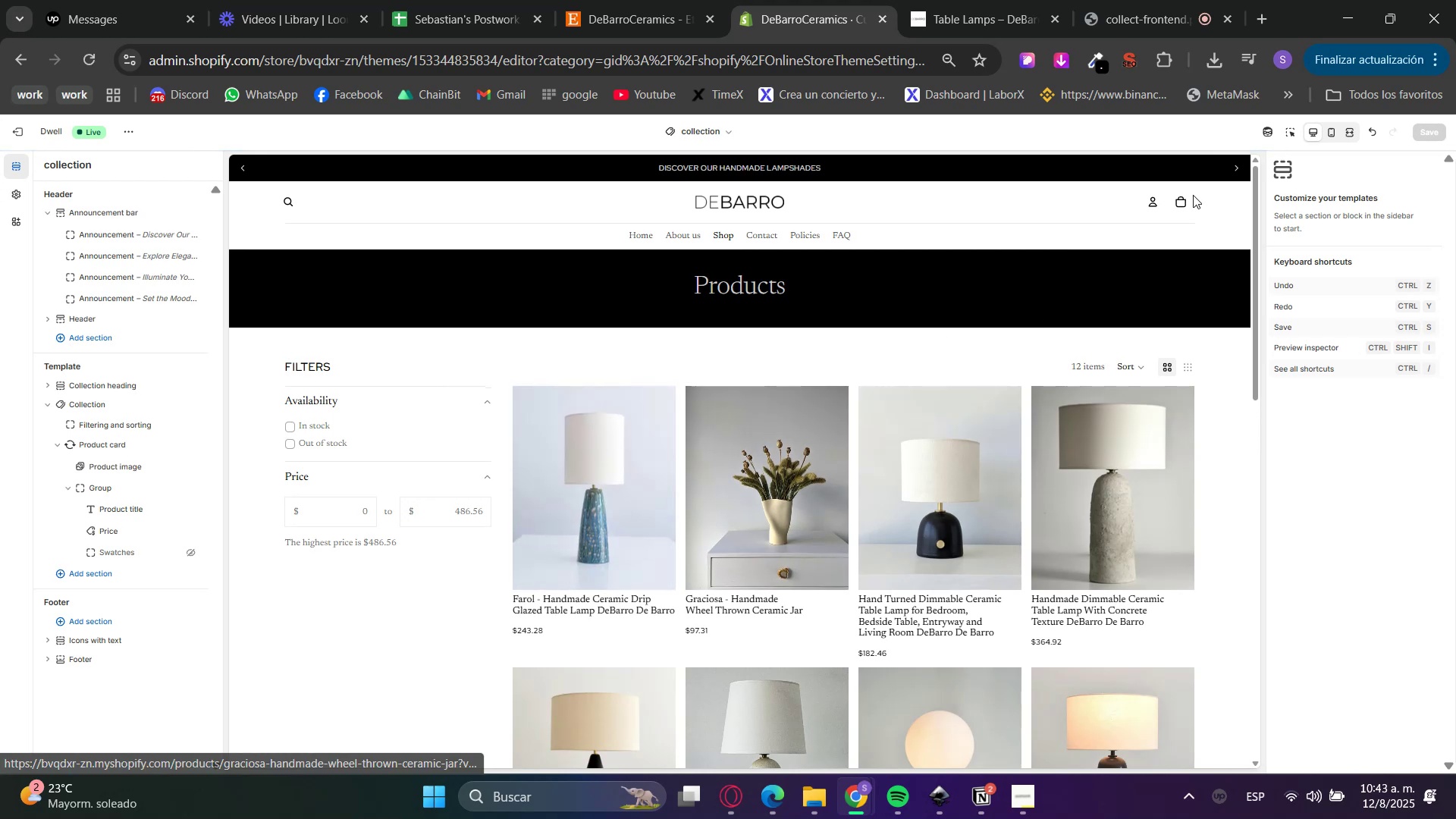 
left_click([1141, 199])
 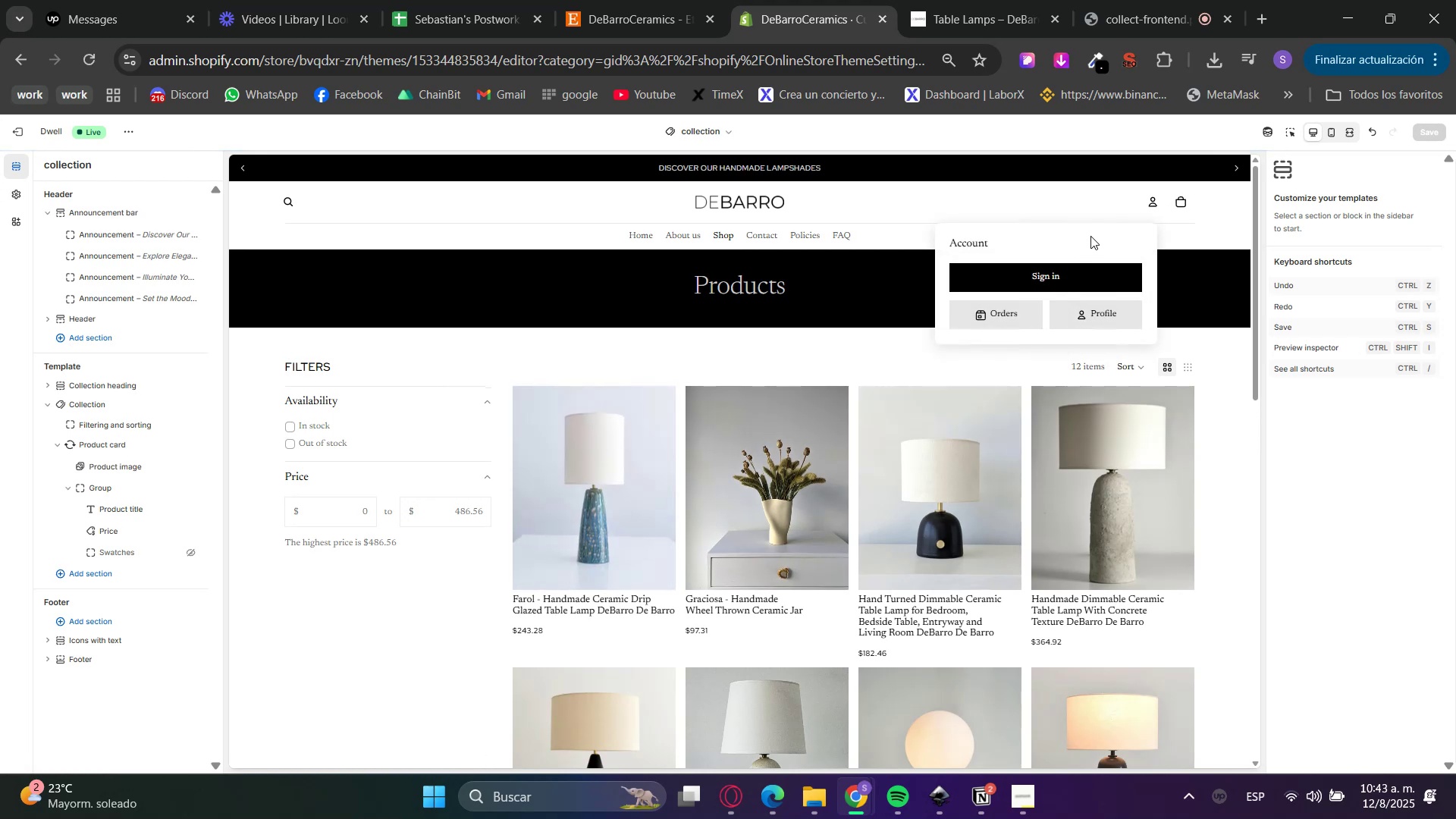 
left_click([1056, 281])
 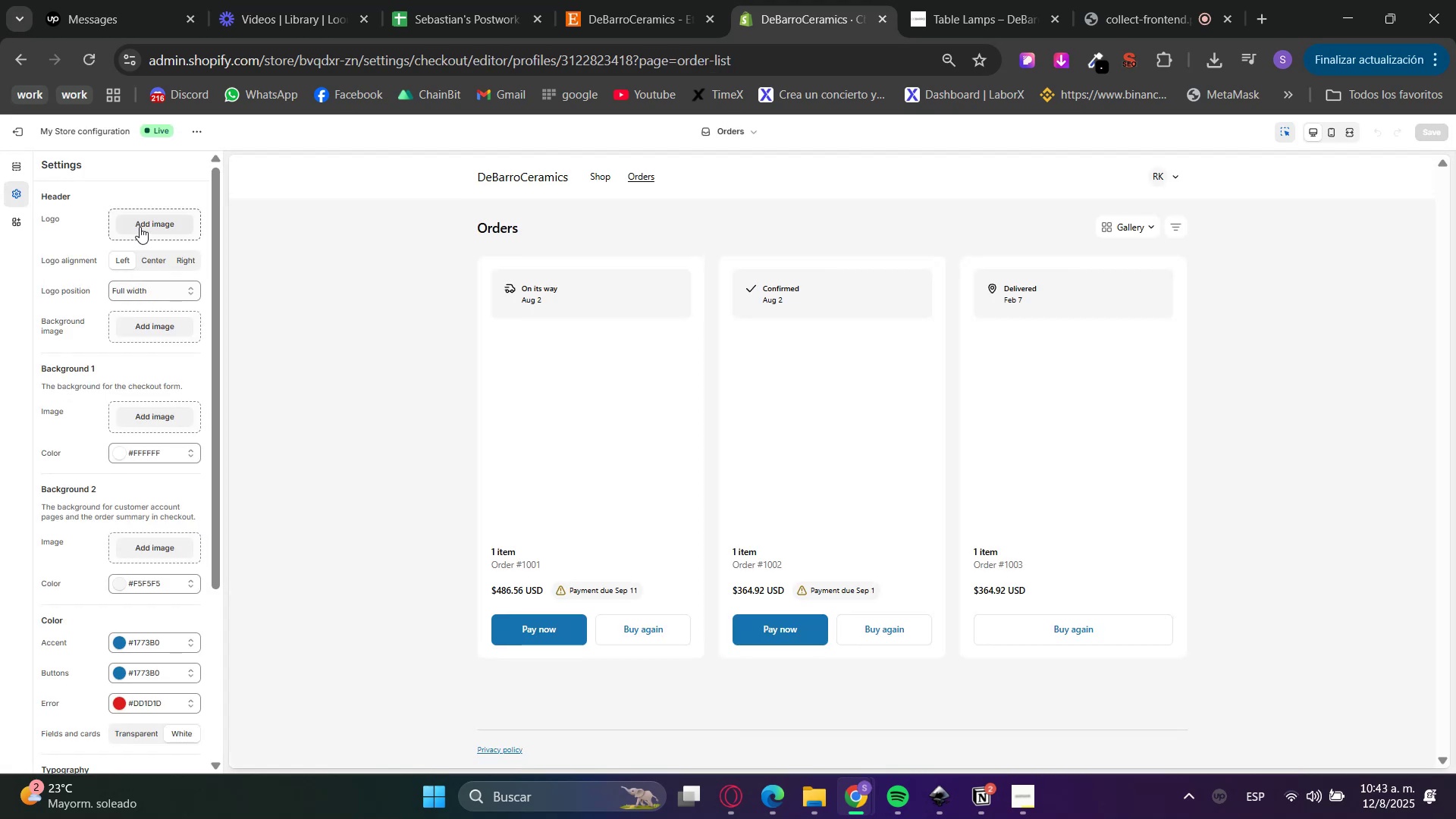 
left_click([140, 227])
 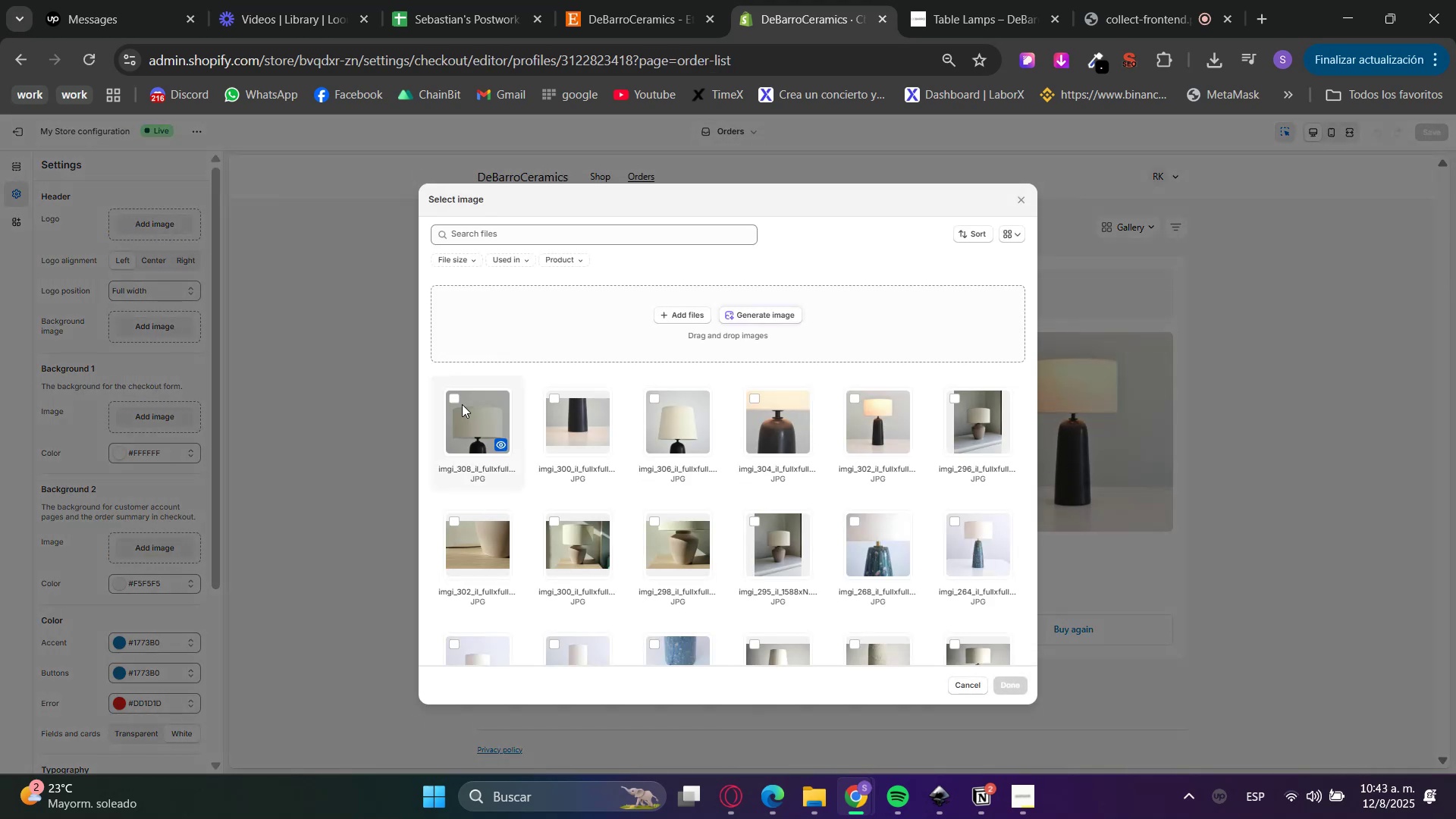 
scroll: coordinate [661, 535], scroll_direction: down, amount: 38.0
 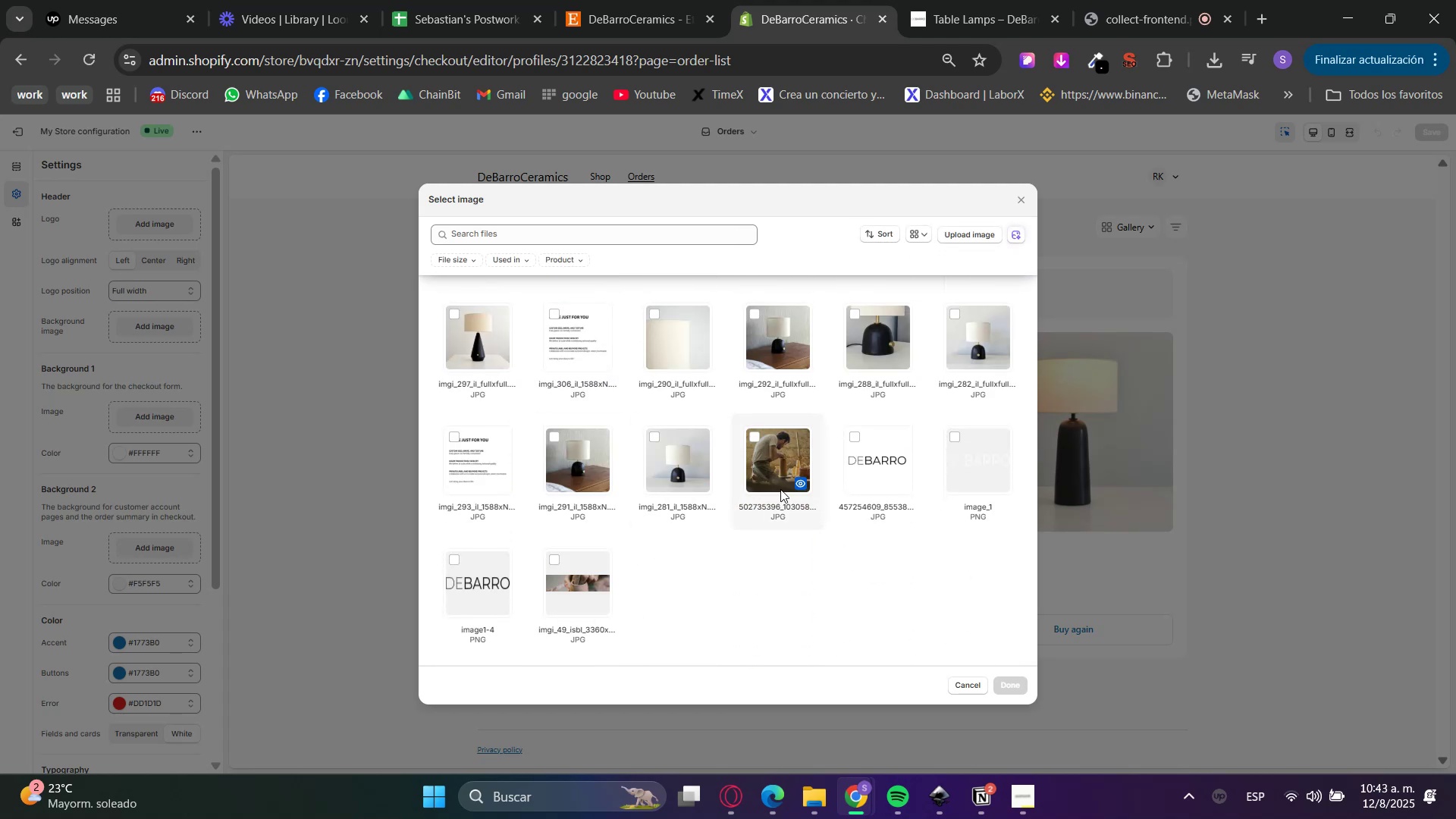 
left_click([846, 449])
 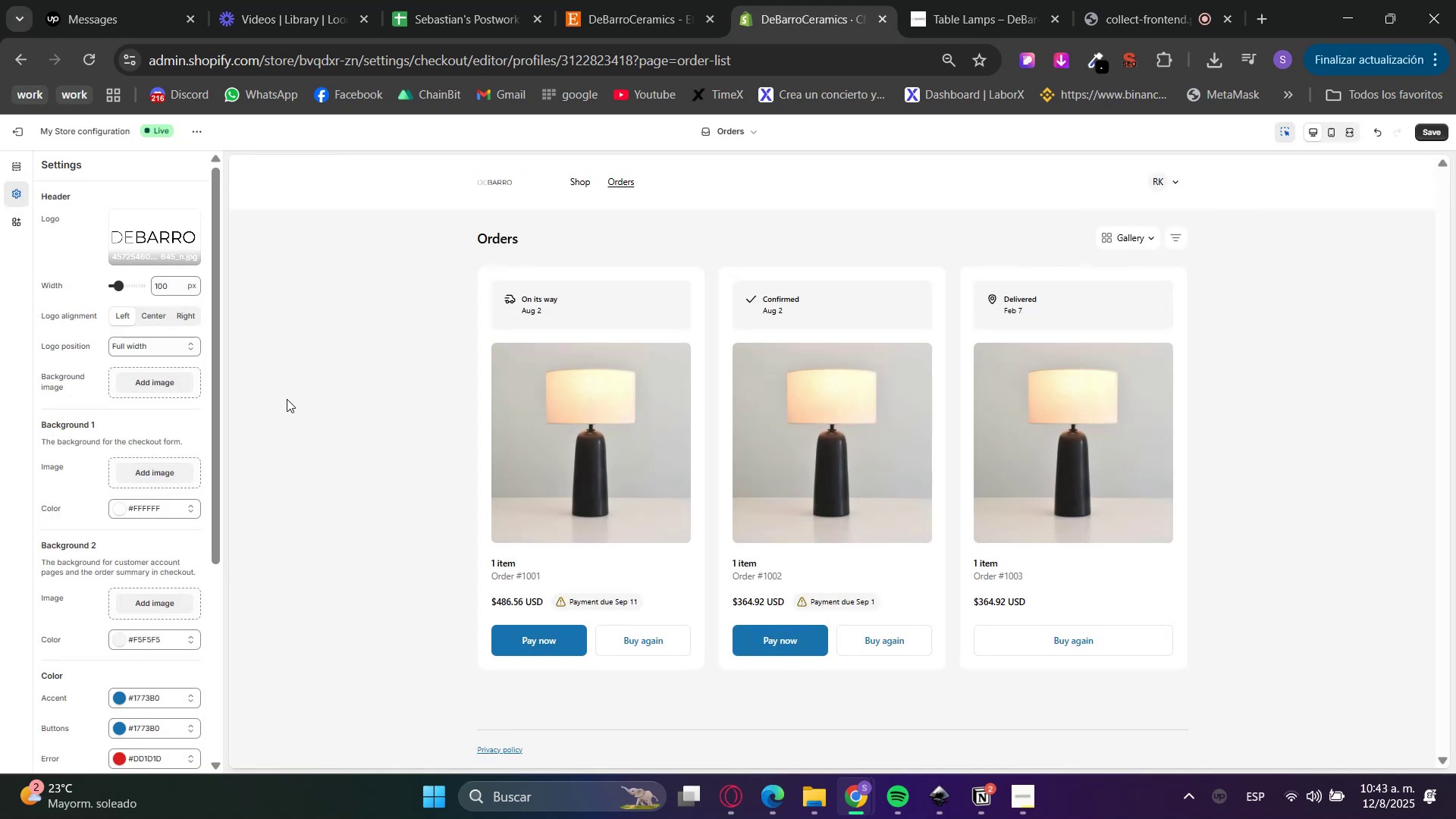 
double_click([159, 286])
 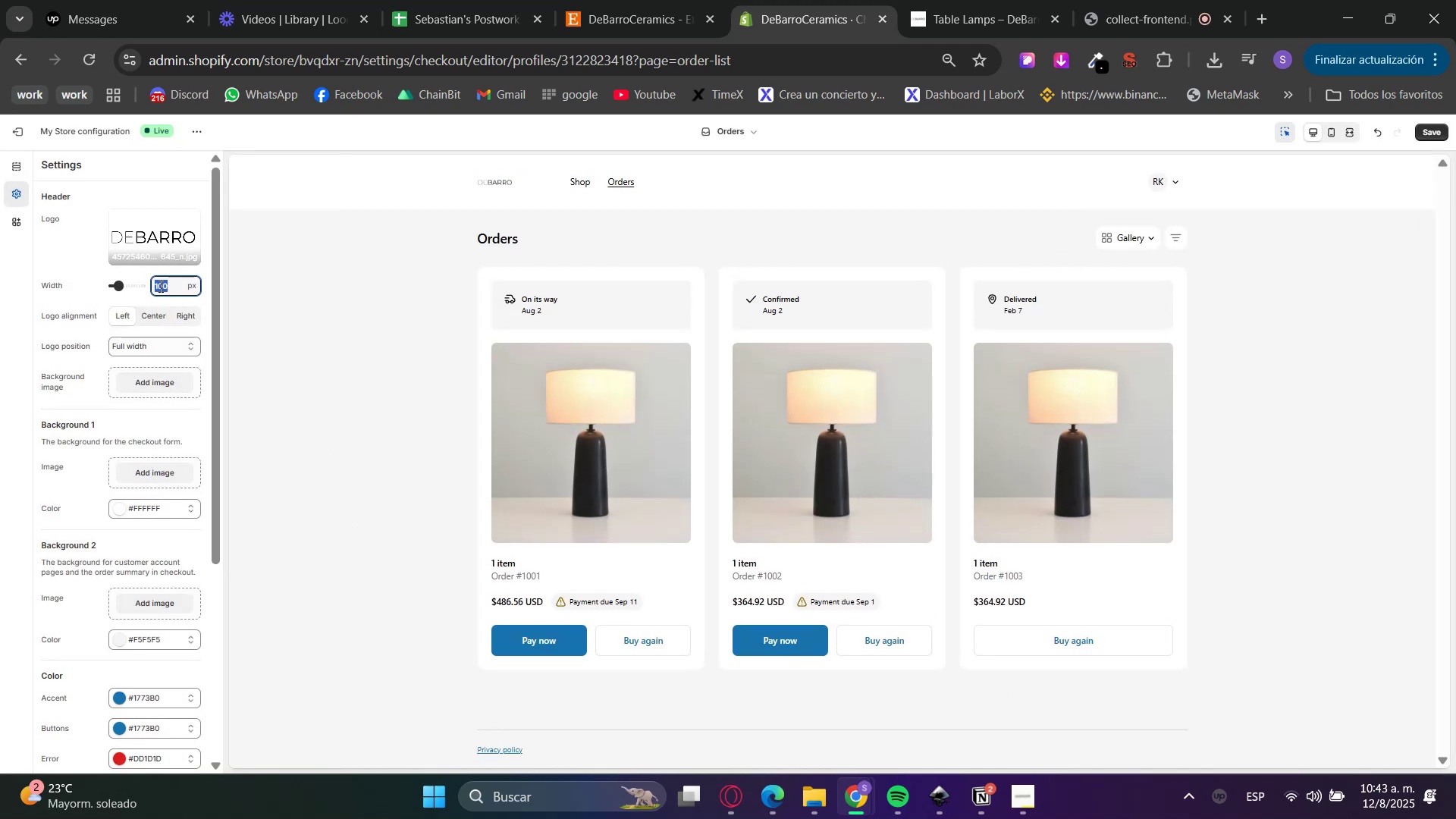 
triple_click([159, 286])
 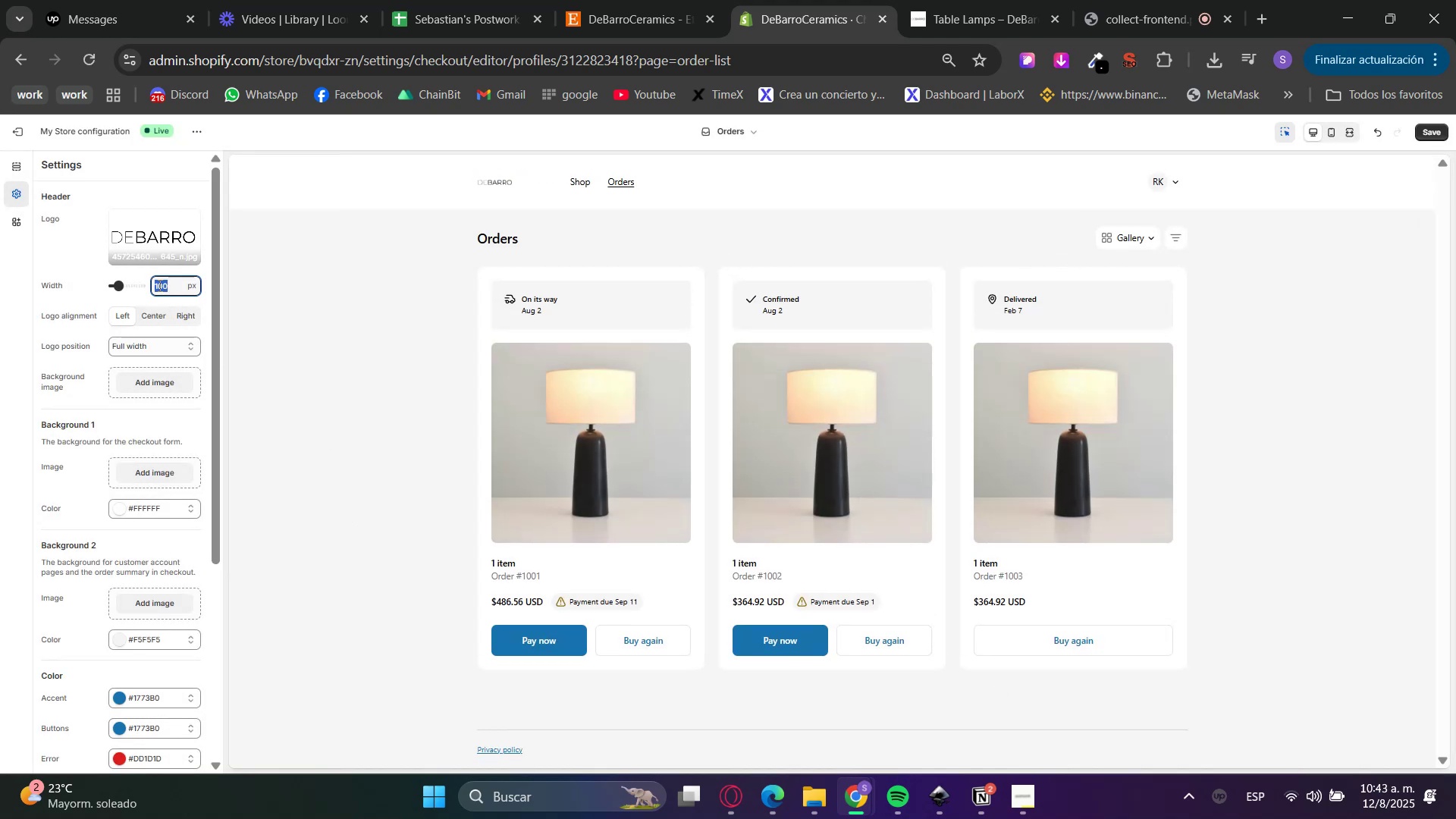 
key(Numpad2)
 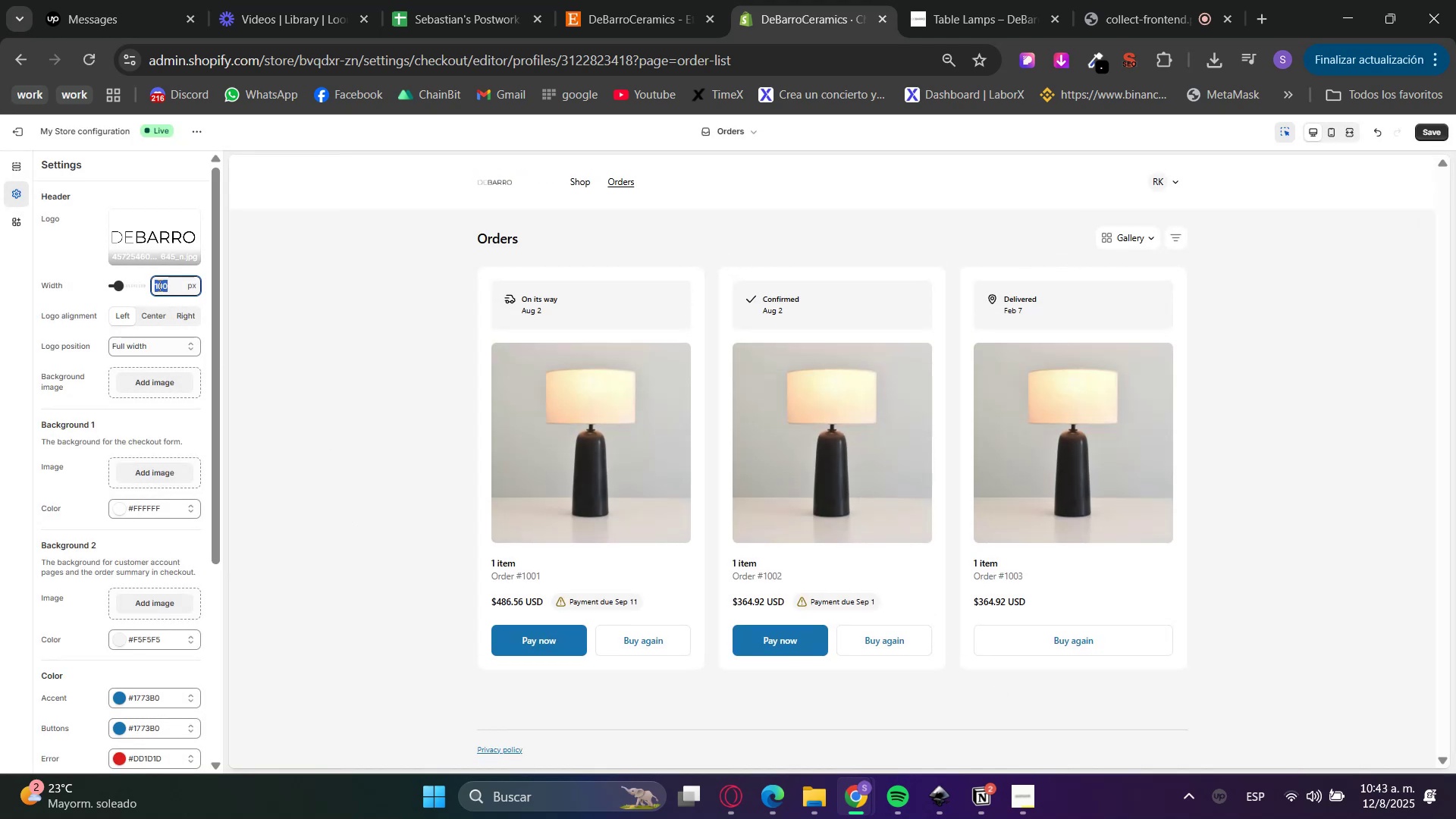 
key(Numpad0)
 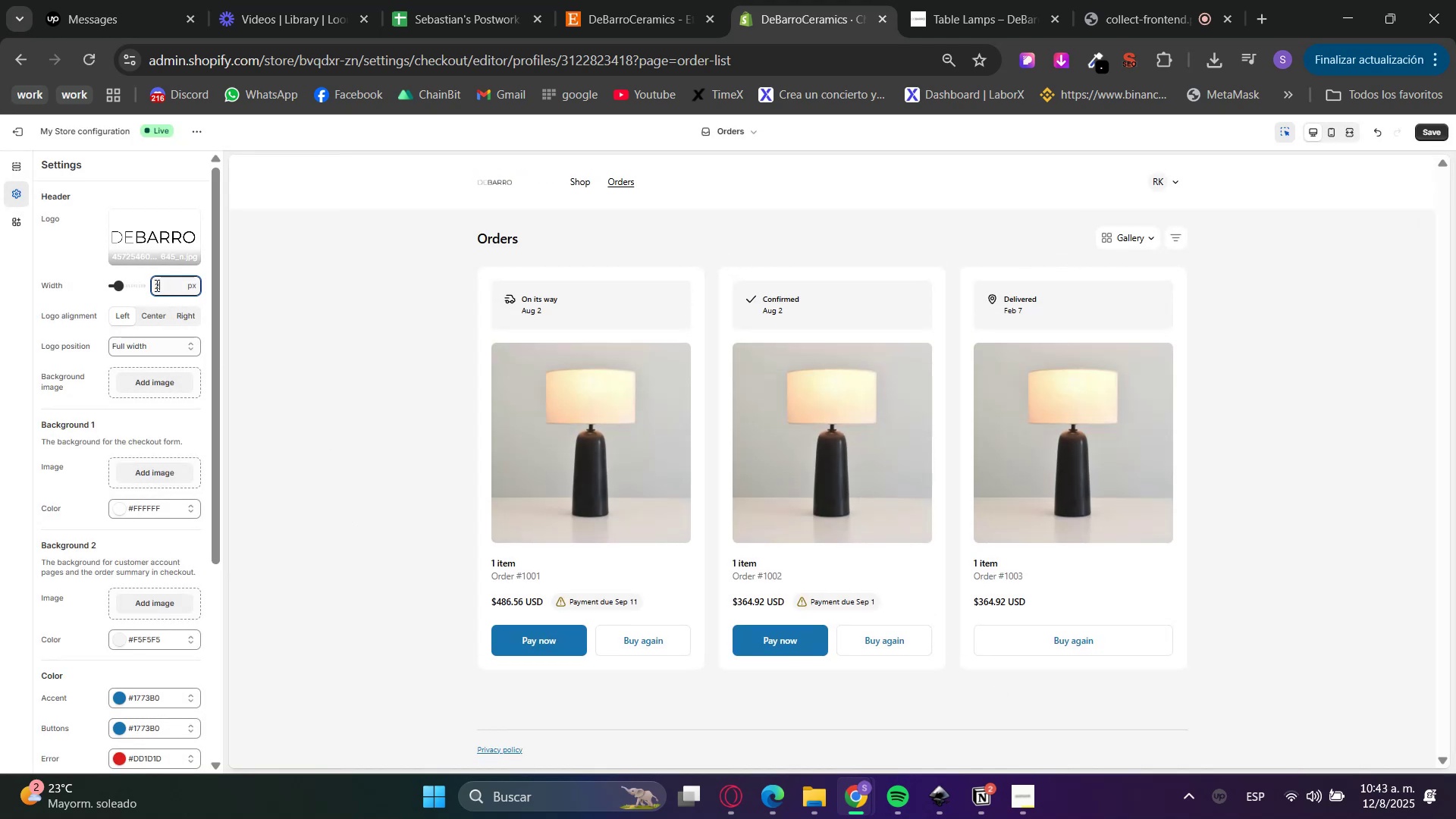 
key(Numpad0)
 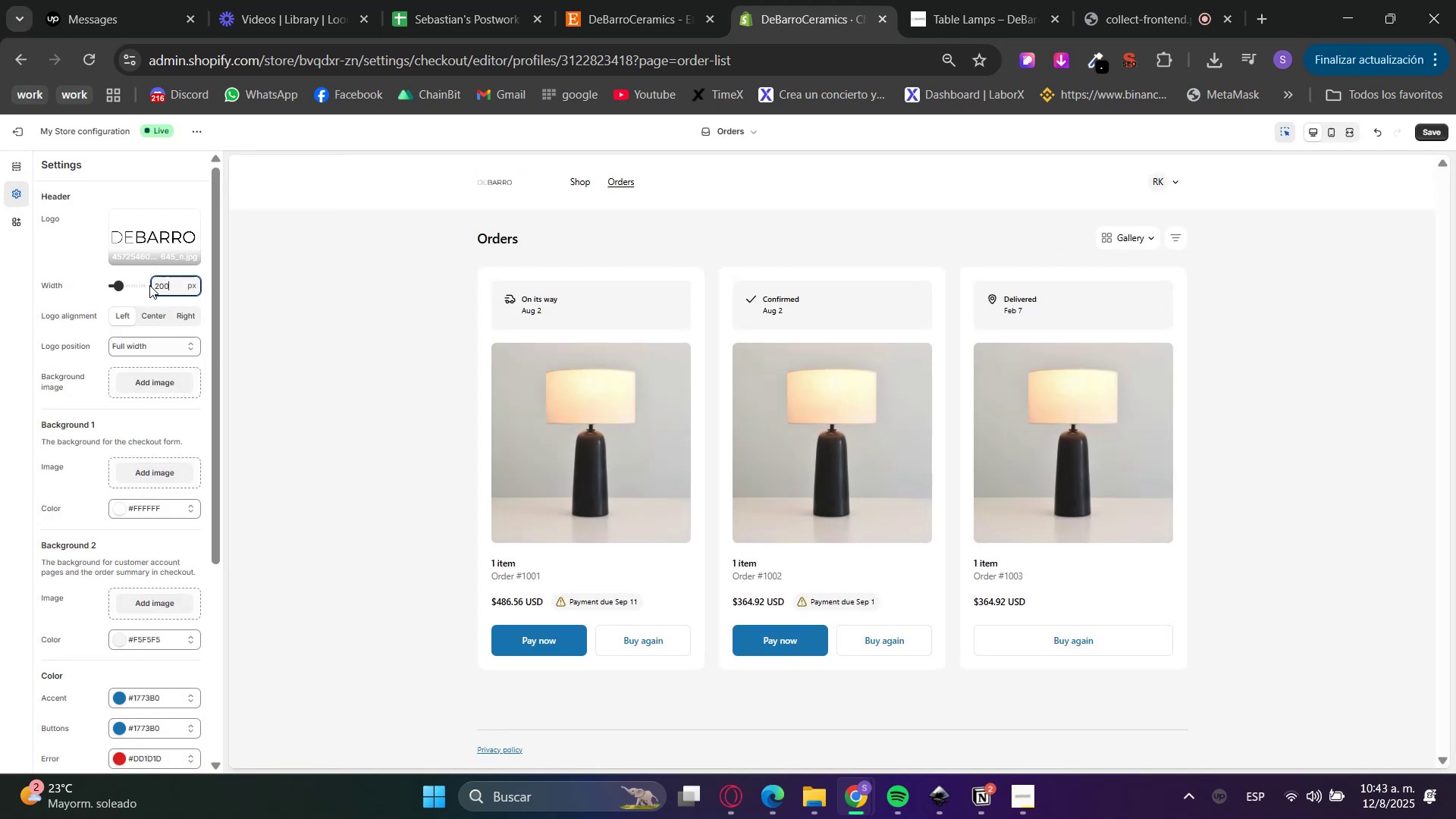 
left_click([147, 287])
 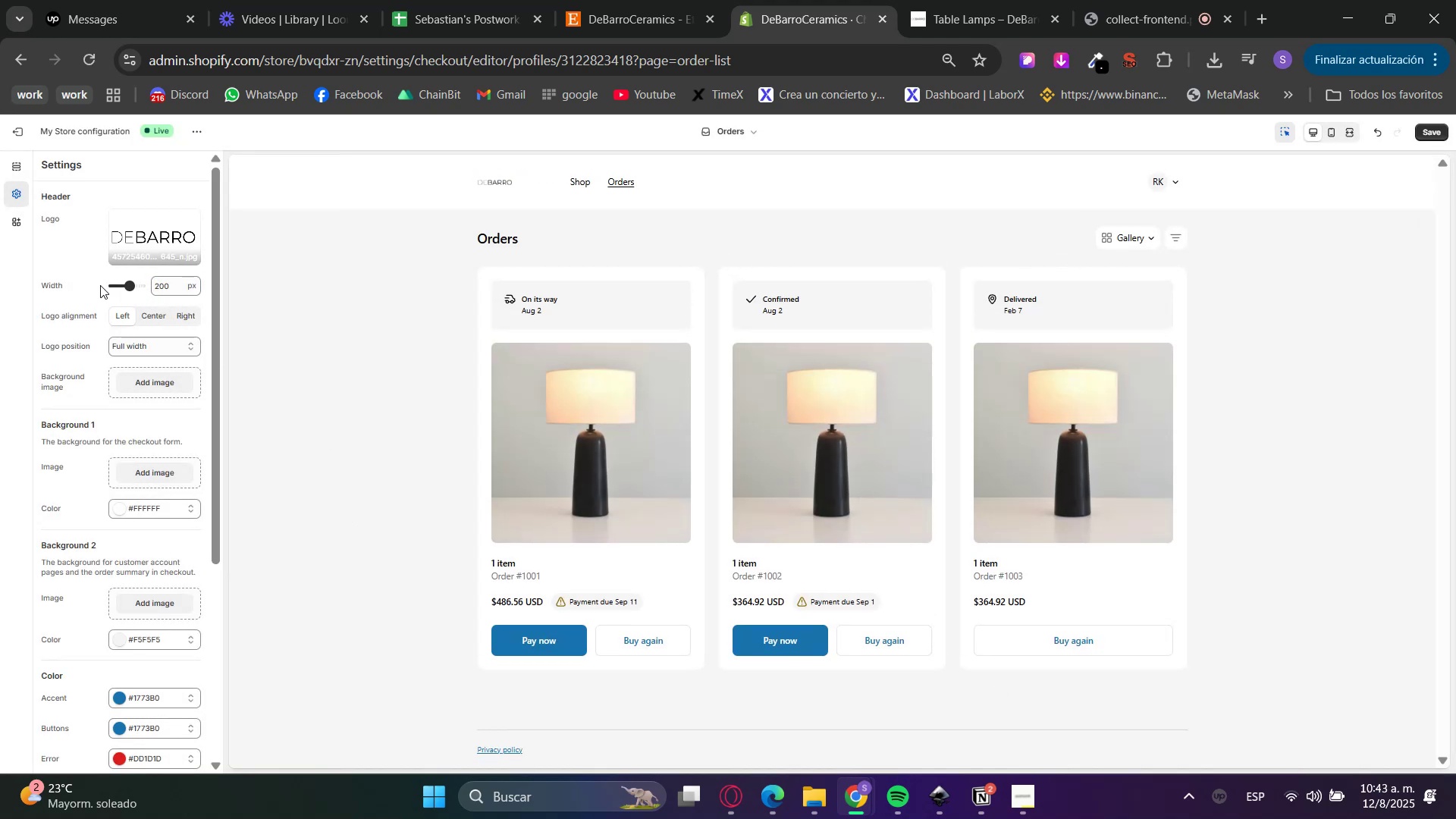 
double_click([163, 284])
 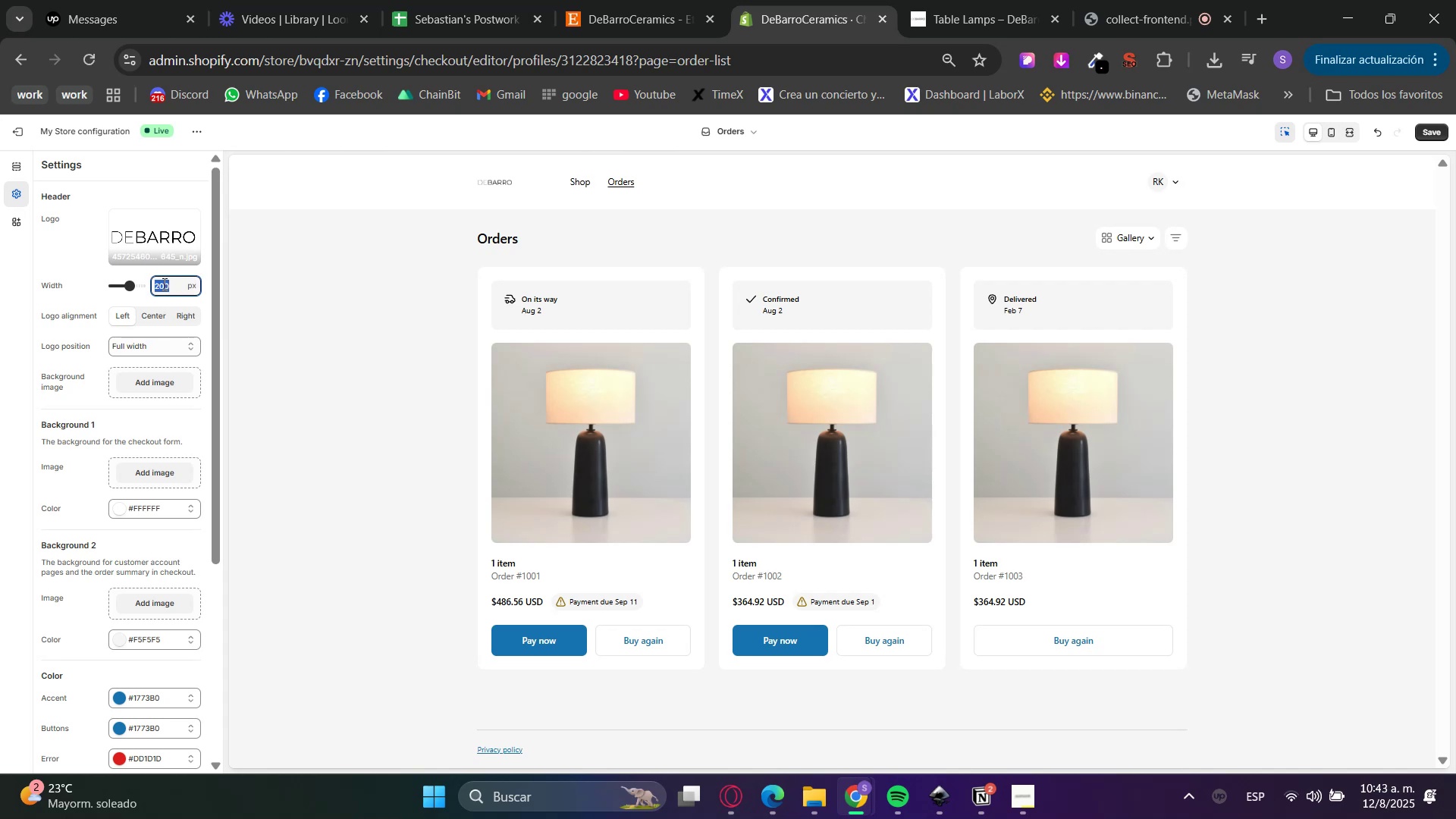 
key(Numpad2)
 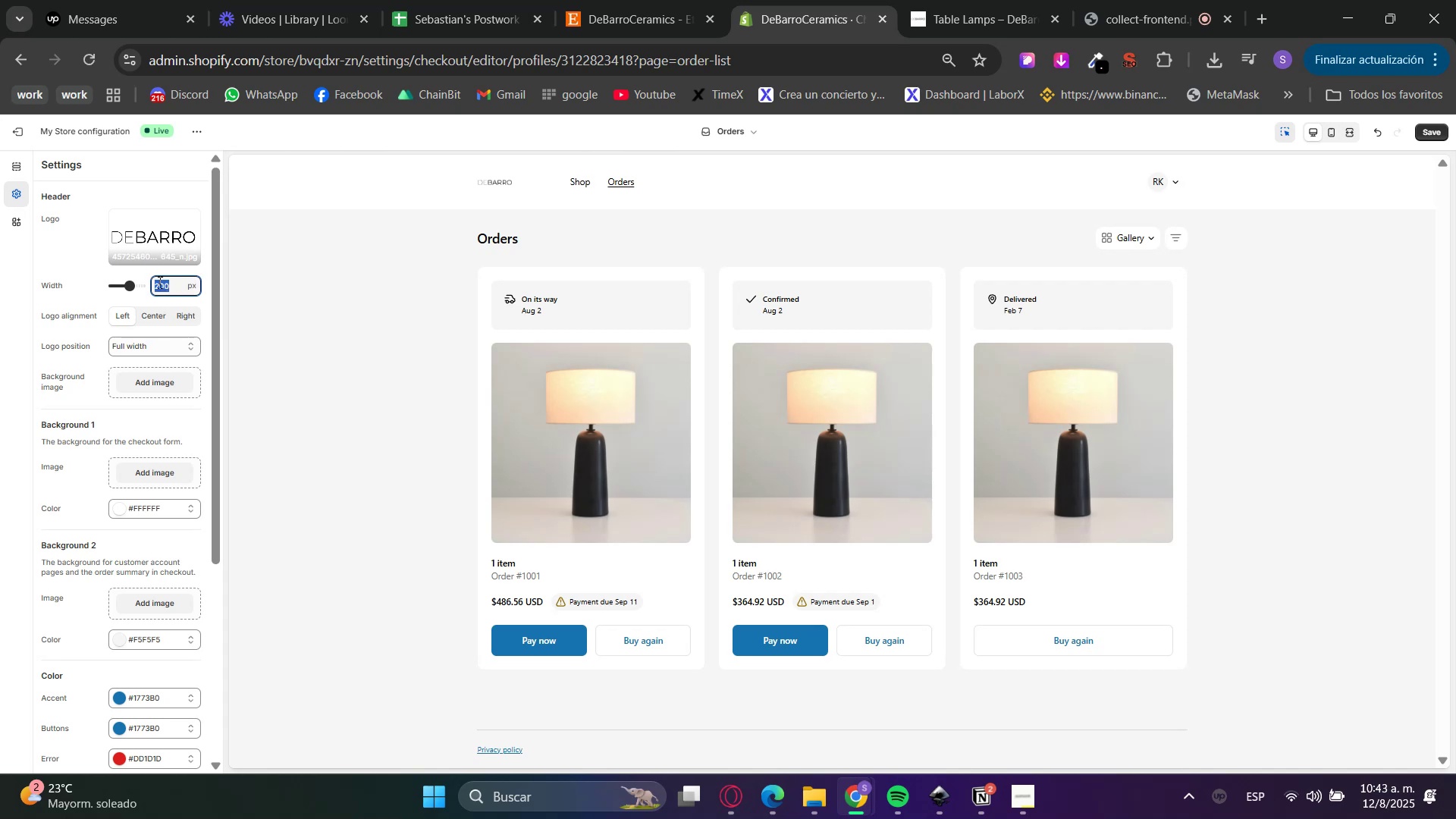 
key(Numpad0)
 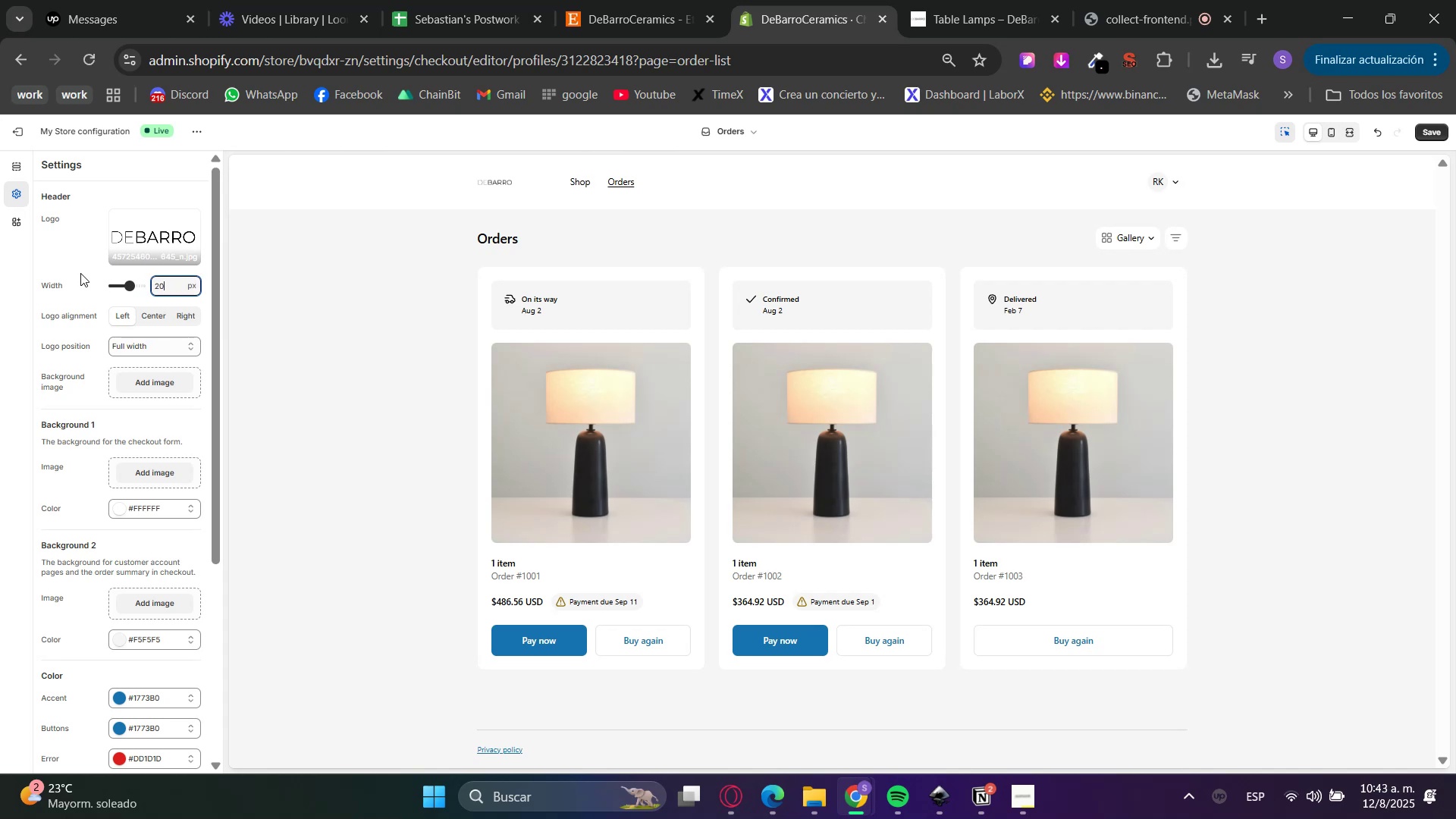 
key(Numpad0)
 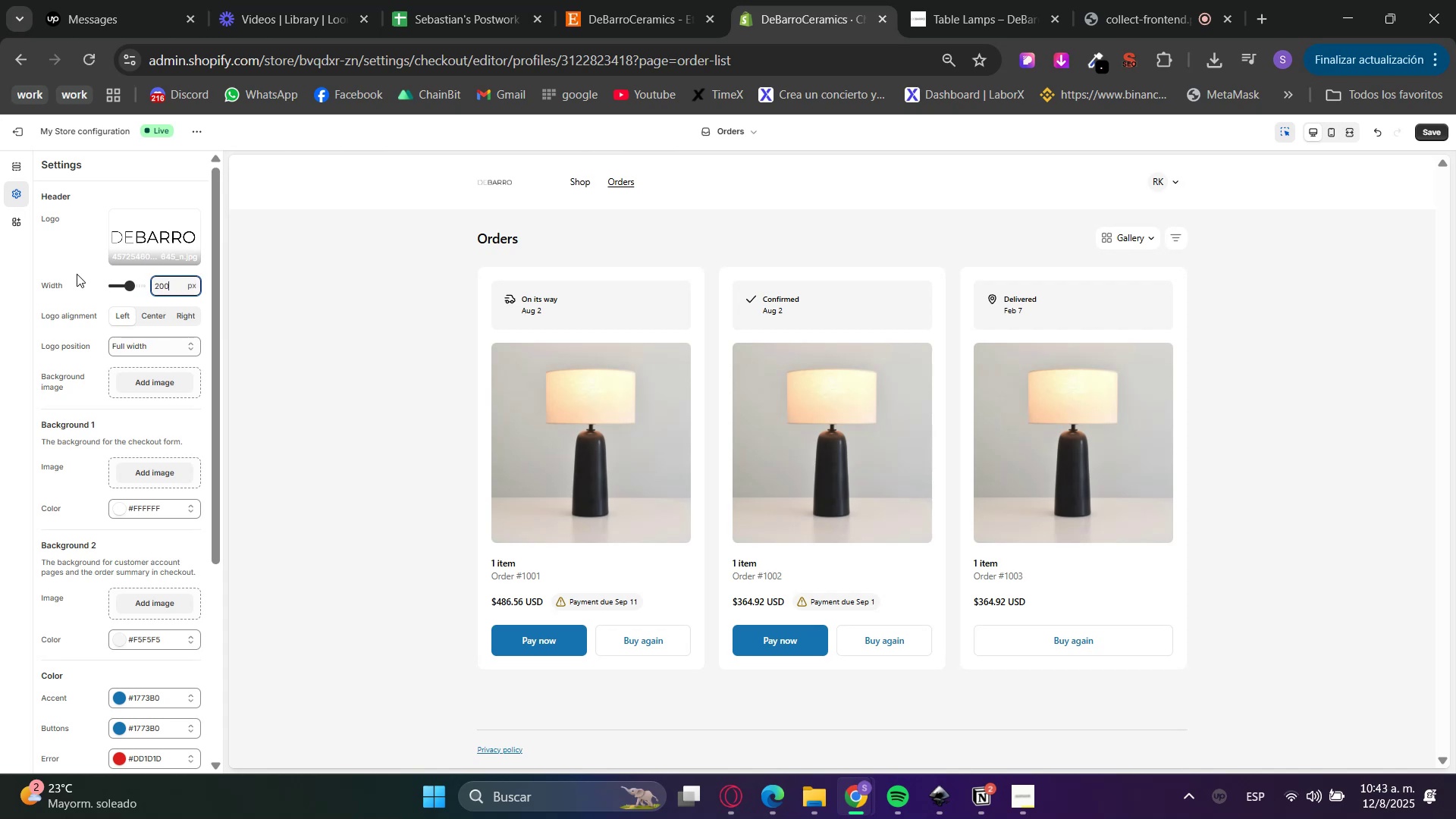 
left_click([77, 274])
 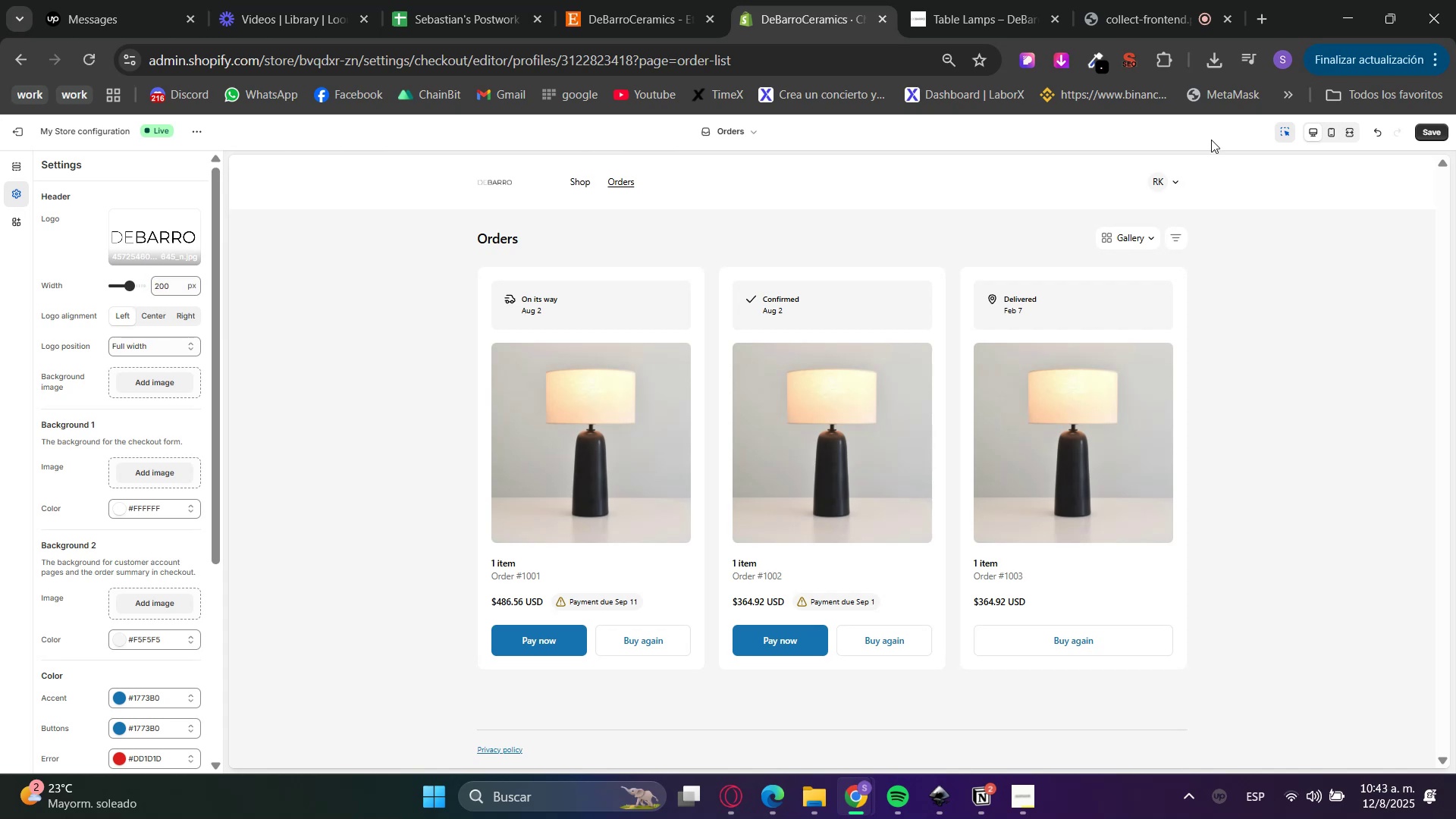 
double_click([1435, 134])
 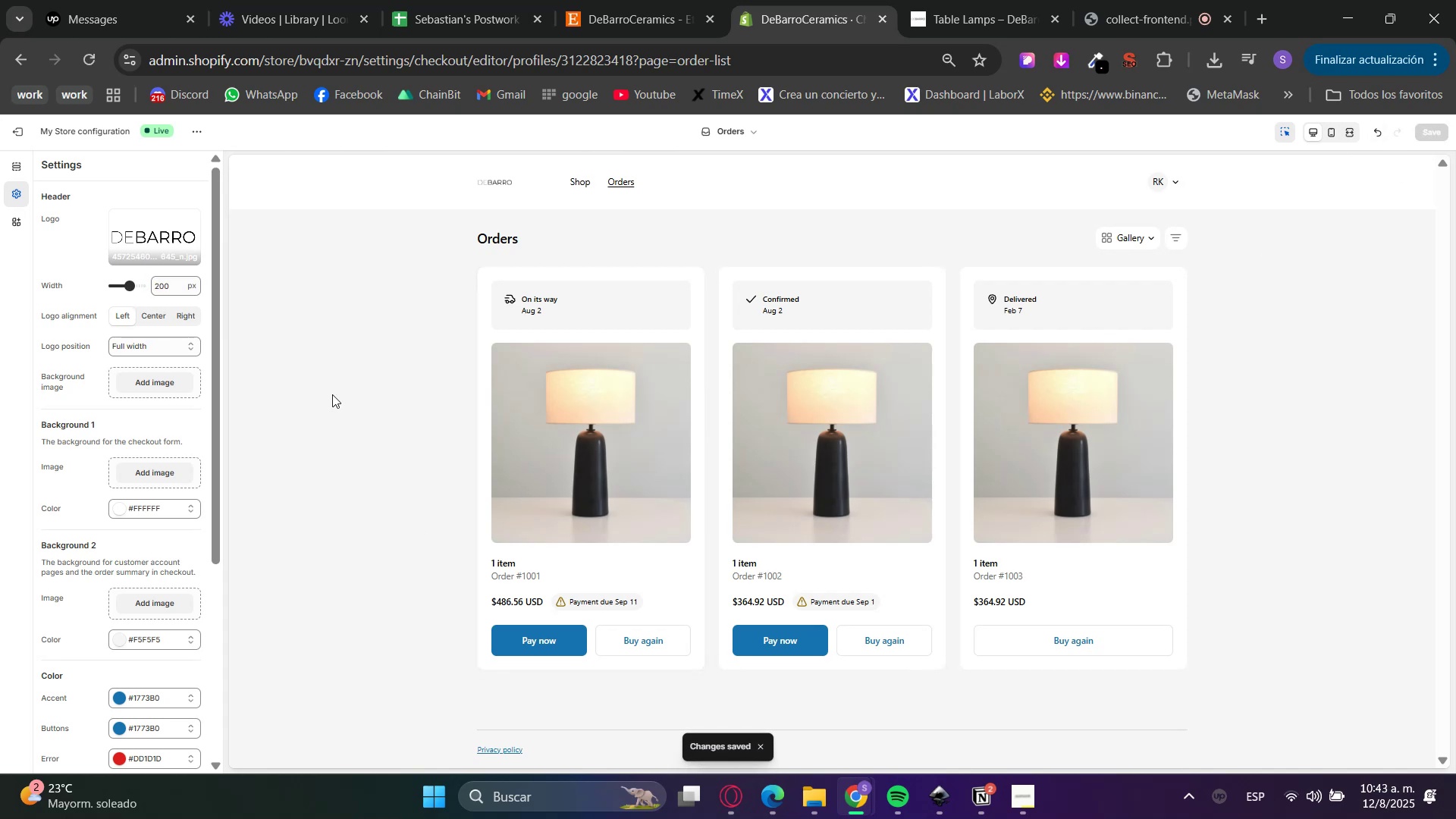 
double_click([166, 287])
 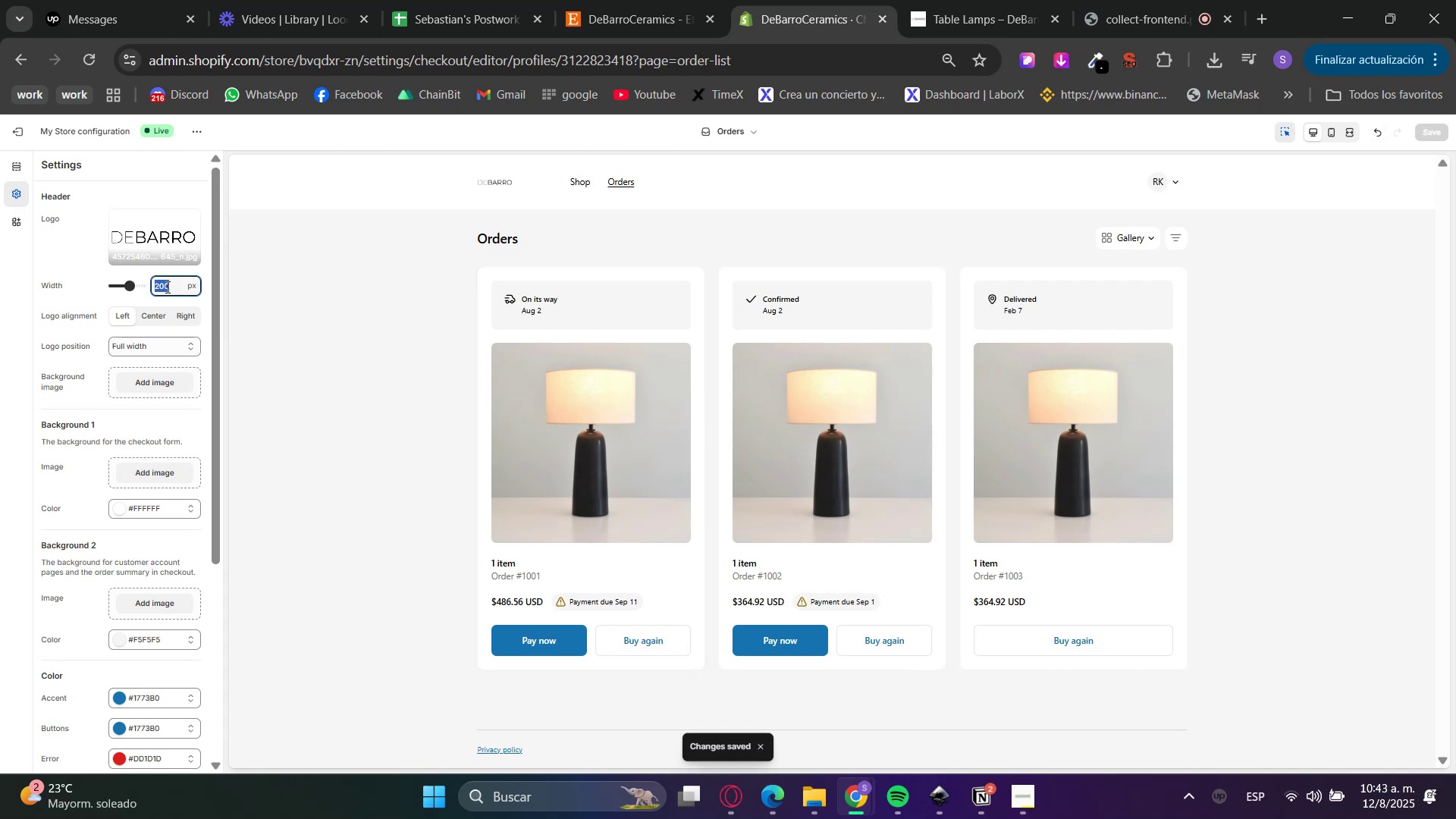 
triple_click([166, 287])
 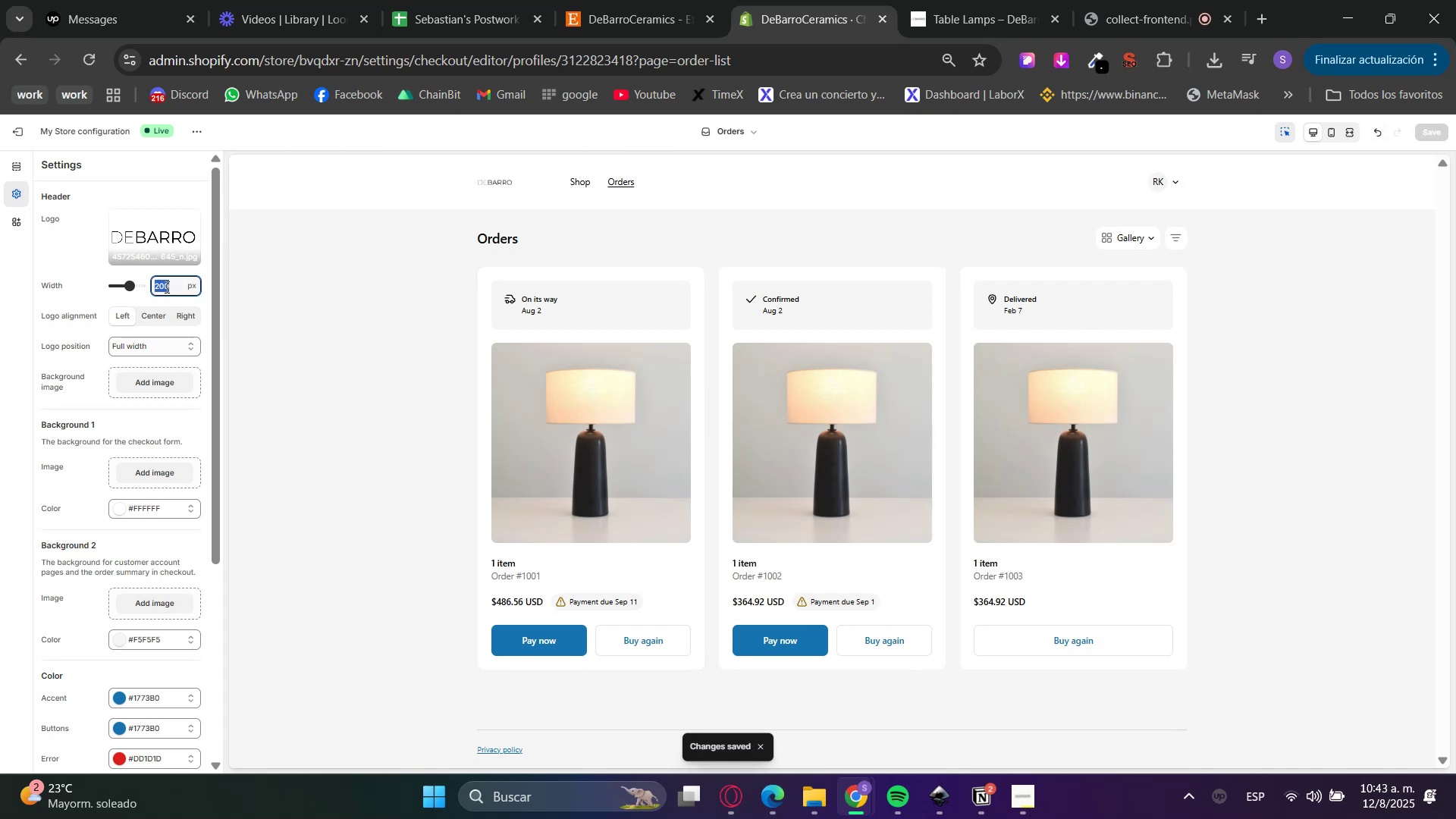 
key(Numpad3)
 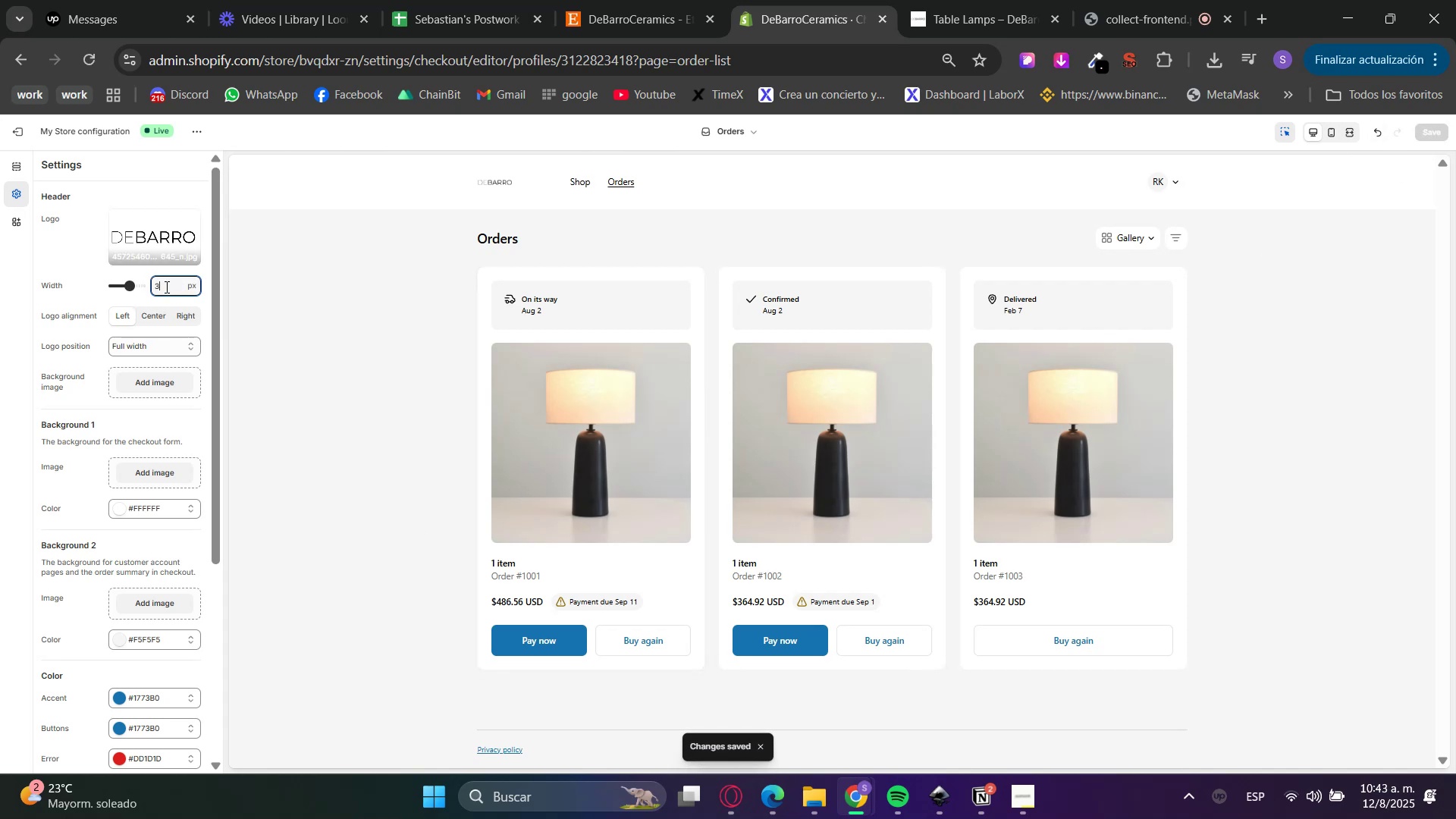 
key(Numpad0)
 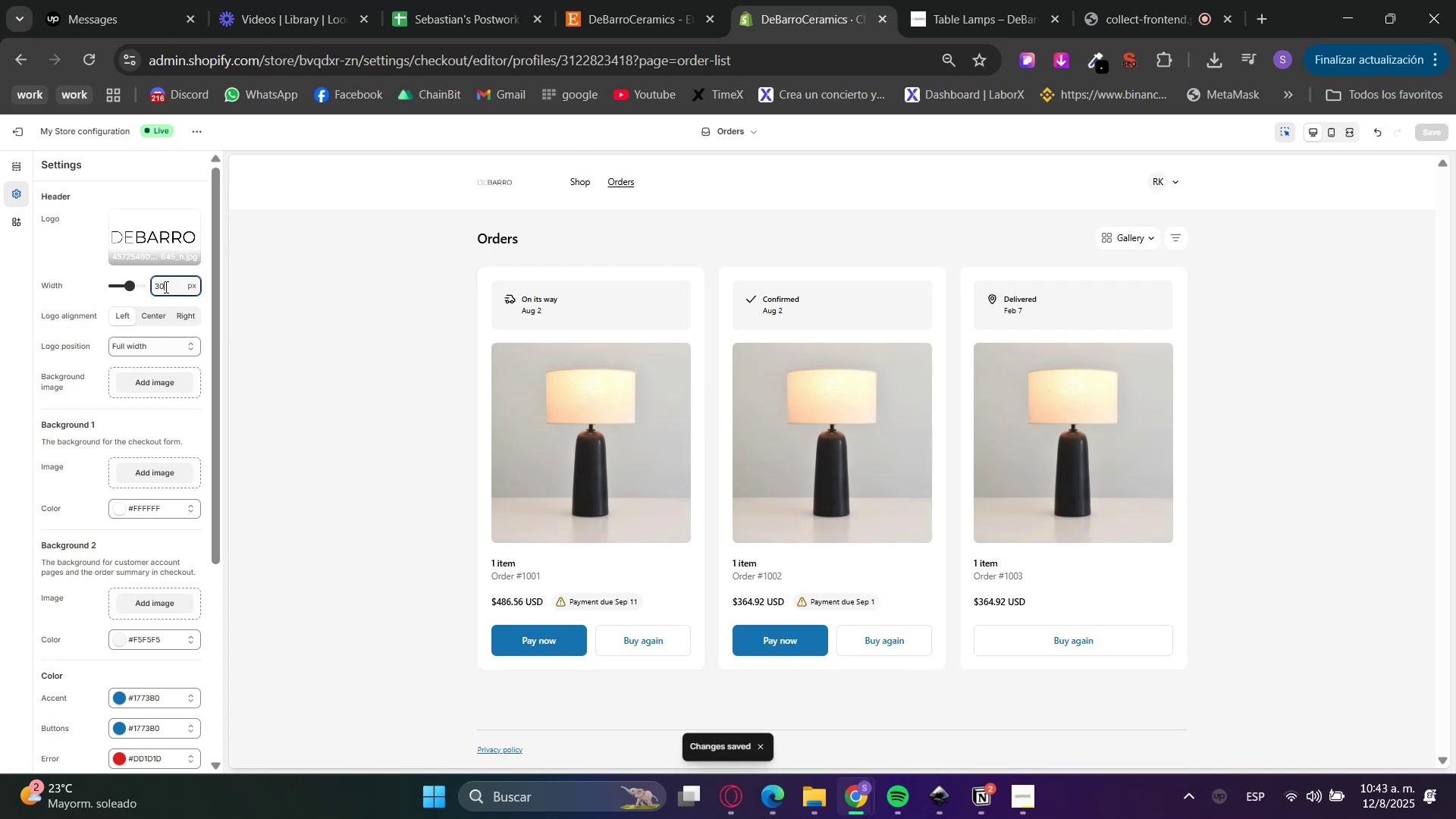 
key(Numpad0)
 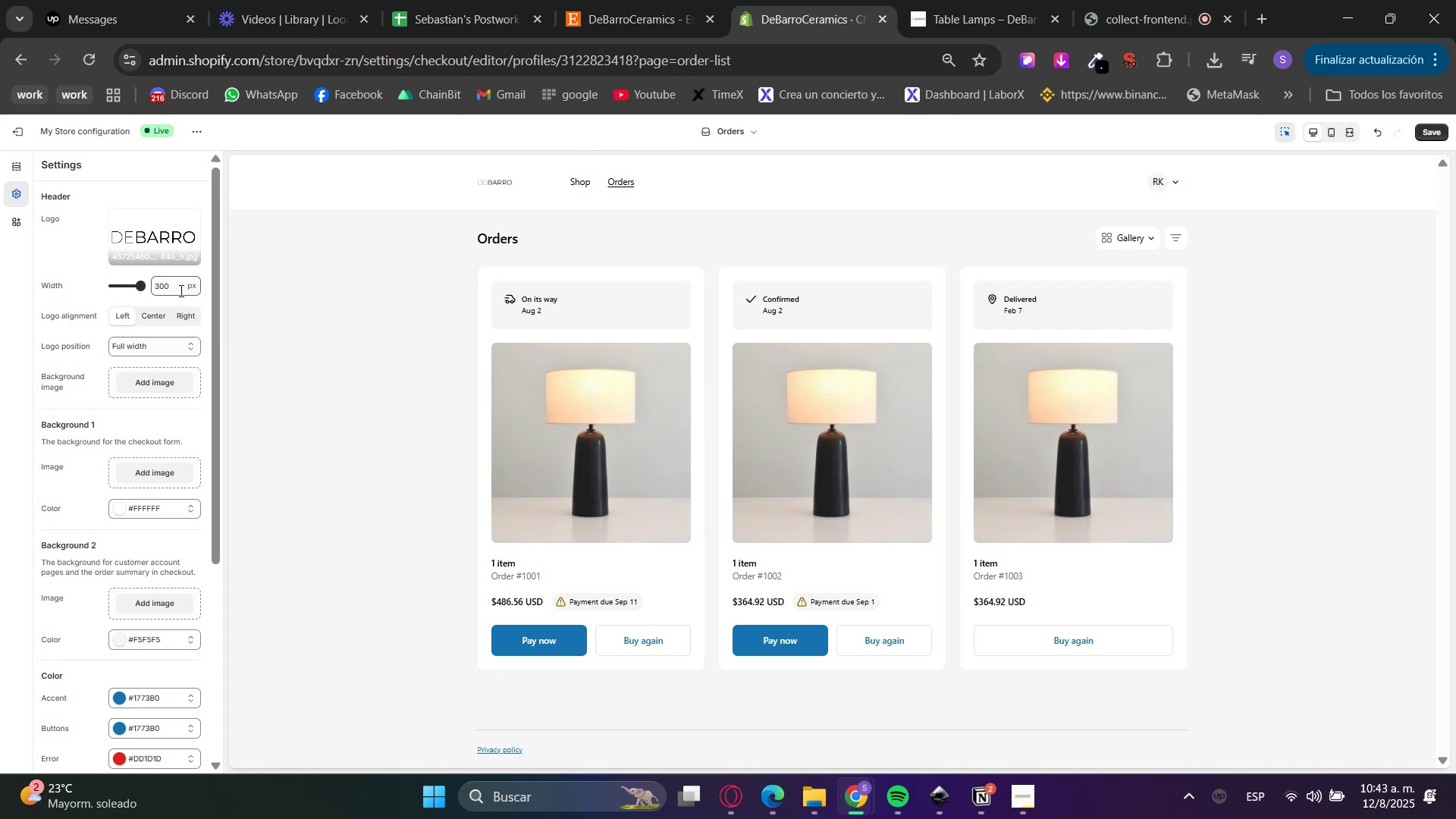 
double_click([158, 282])
 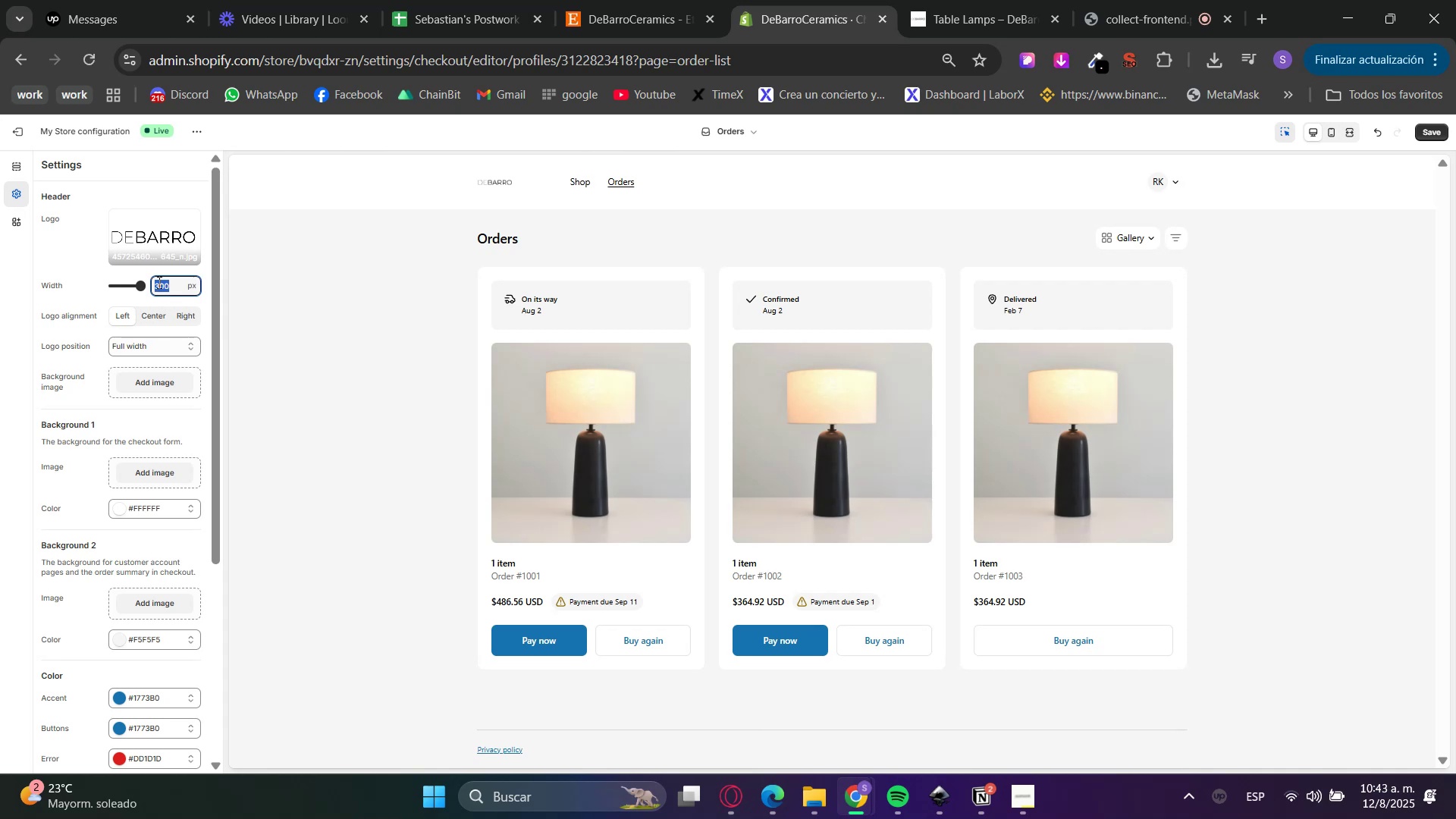 
triple_click([158, 282])
 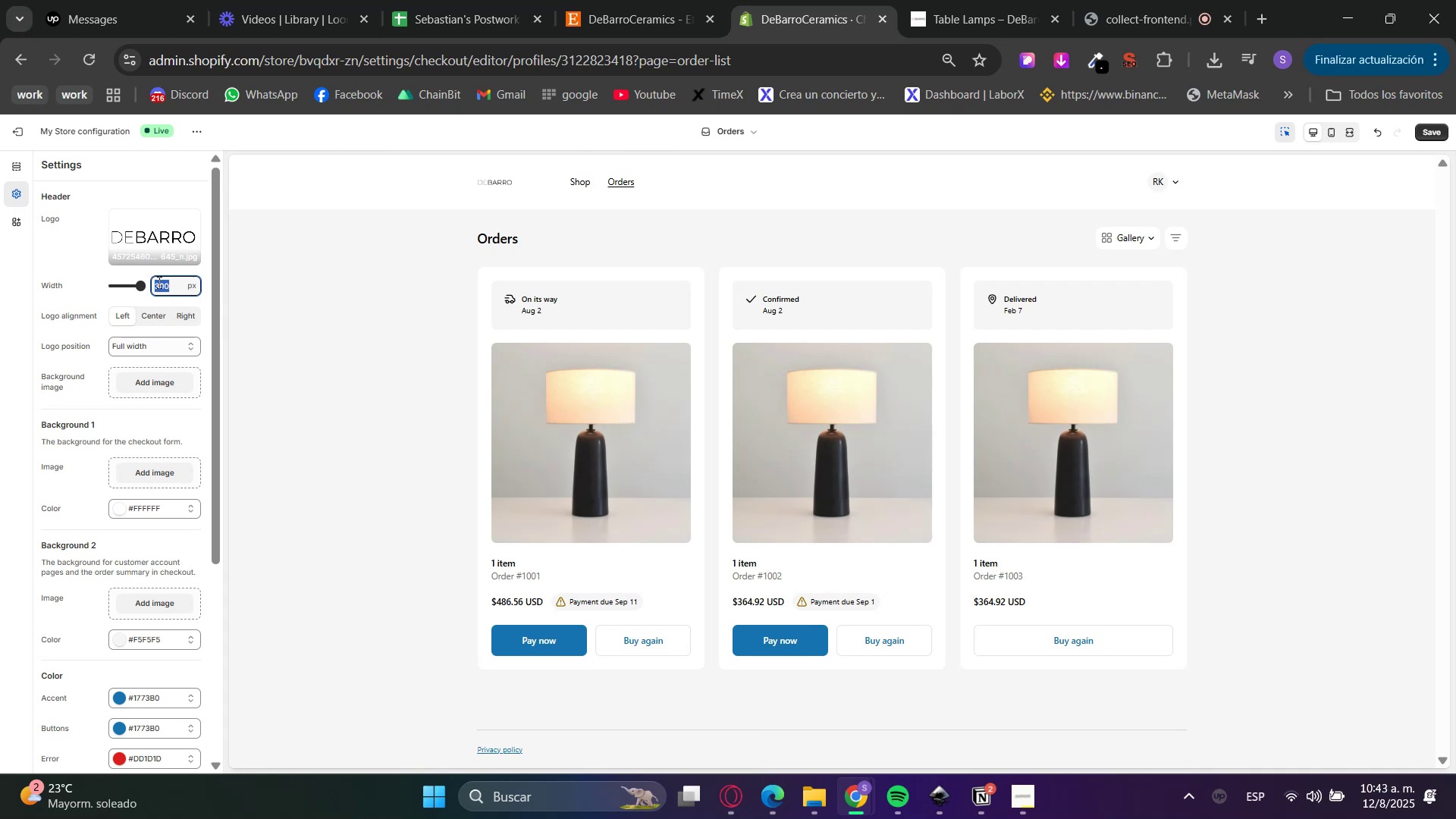 
key(Numpad2)
 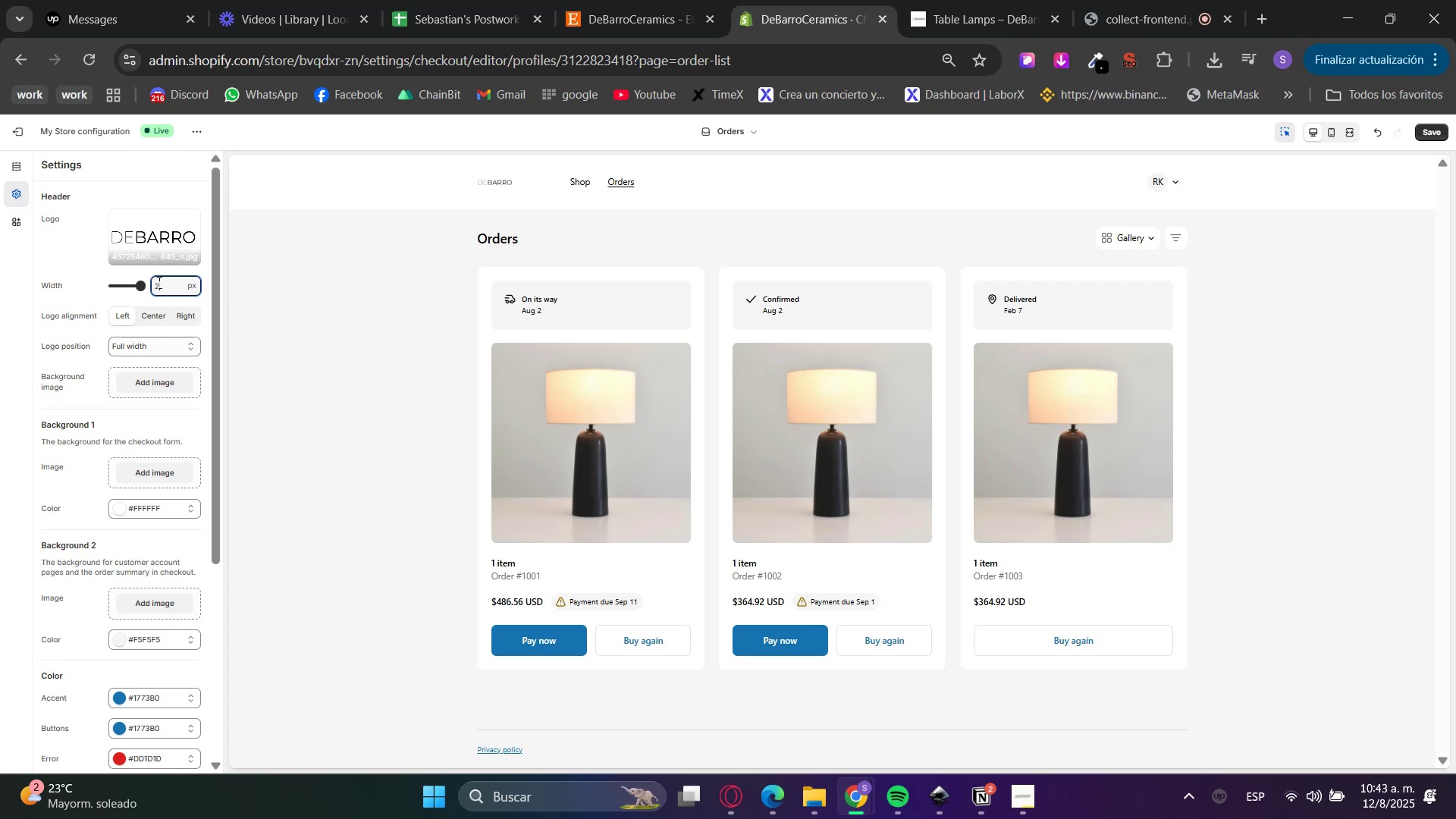 
key(Numpad0)
 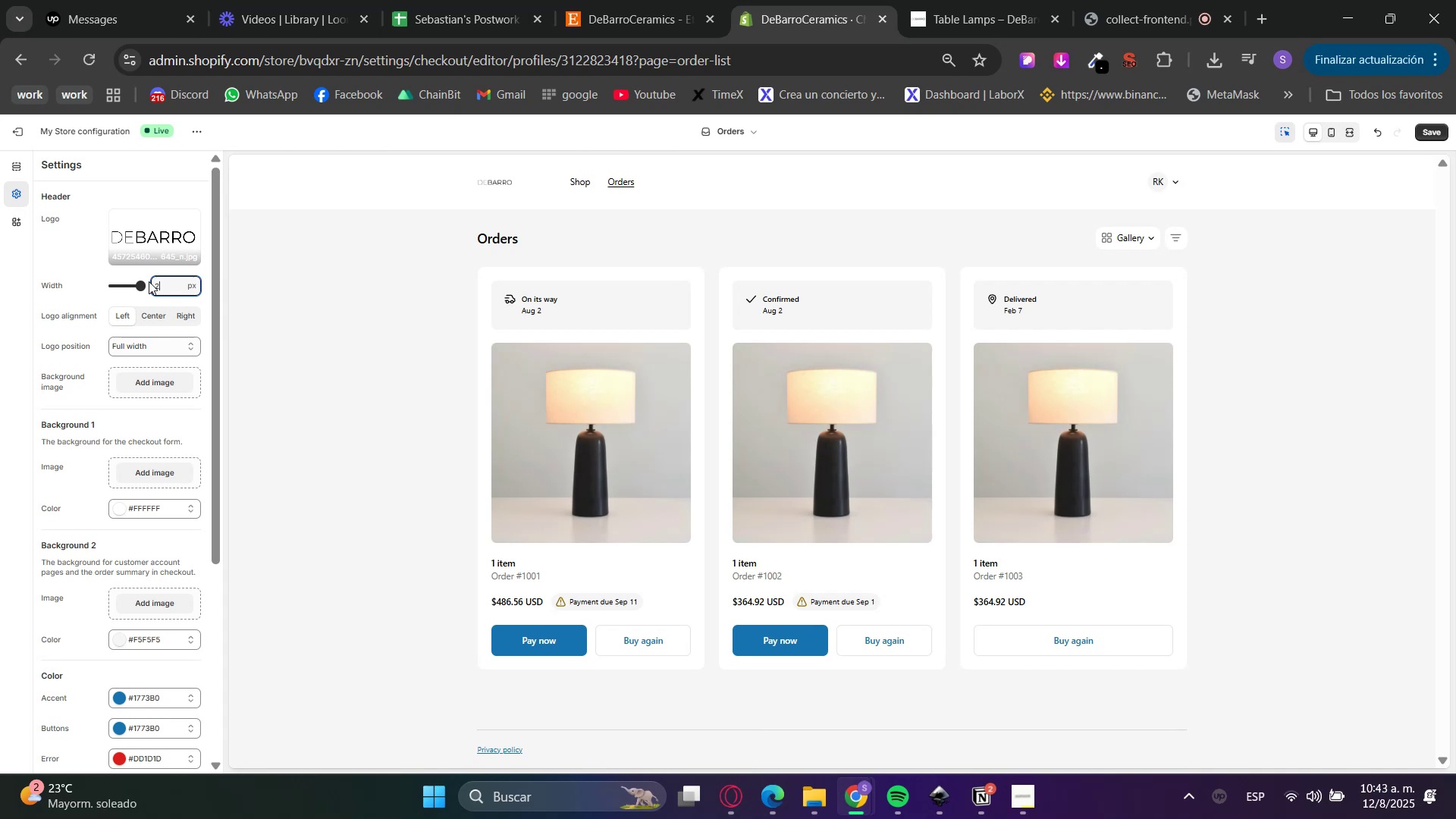 
key(Numpad0)
 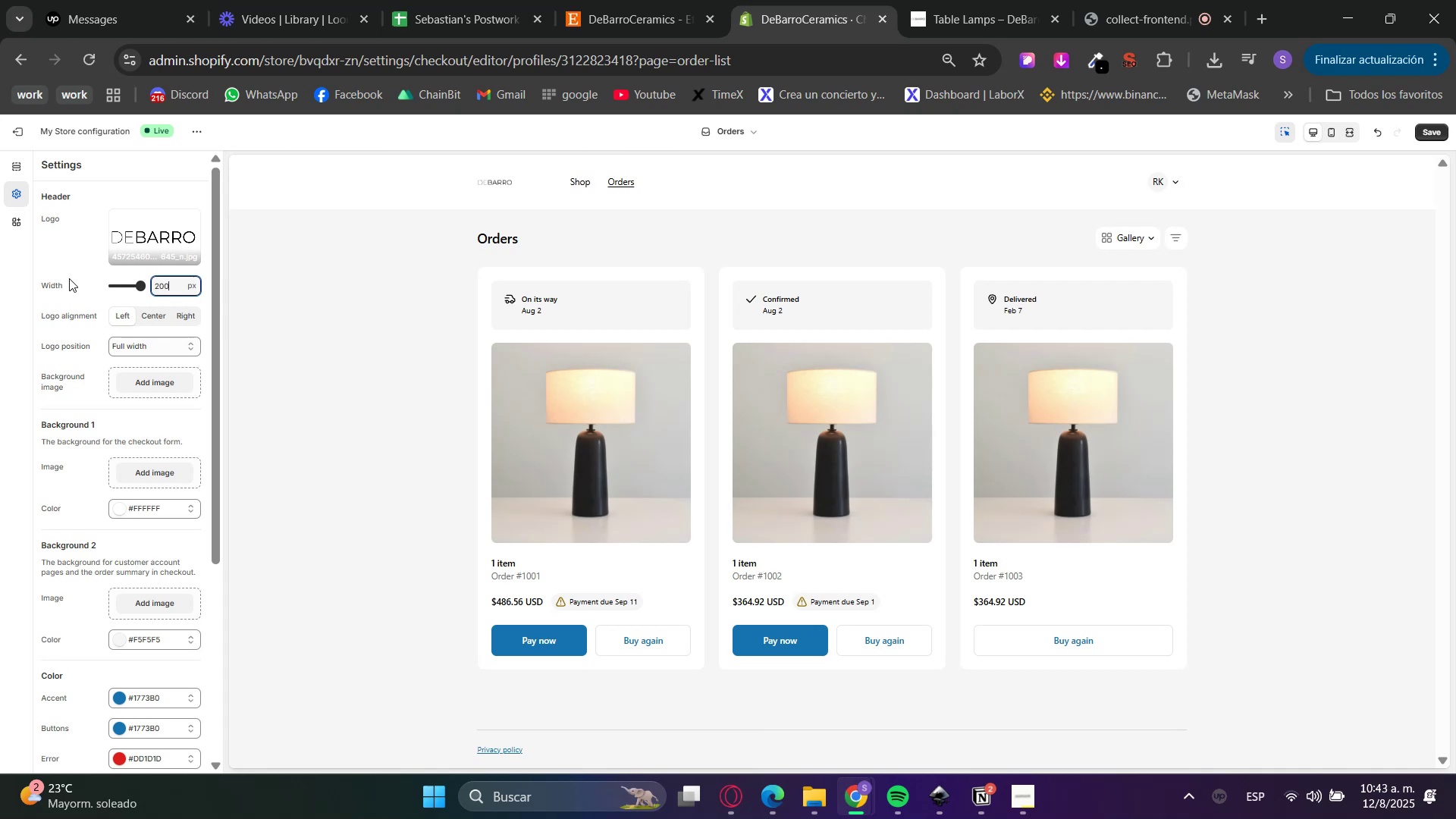 
triple_click([63, 278])
 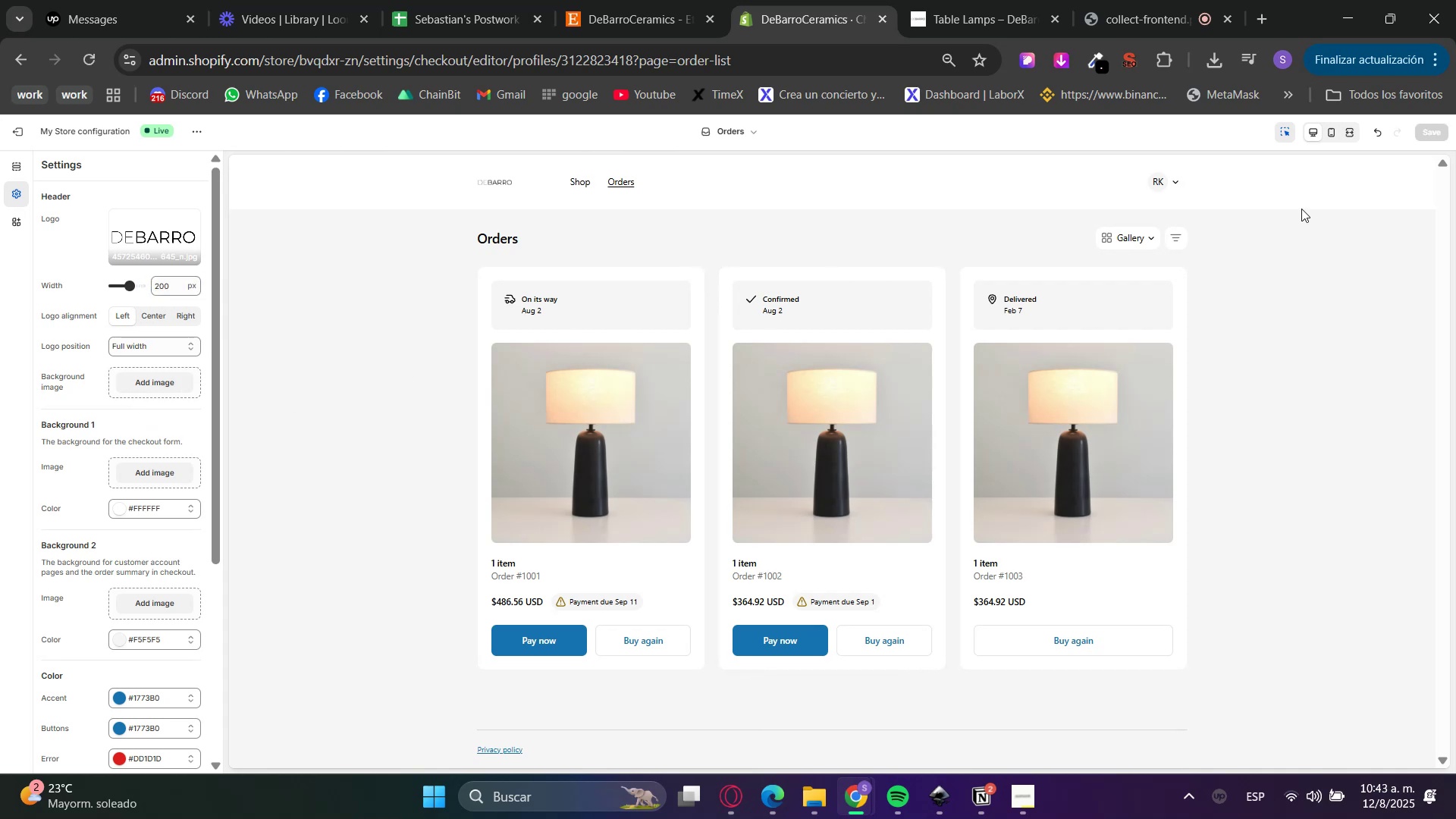 
left_click([1170, 182])
 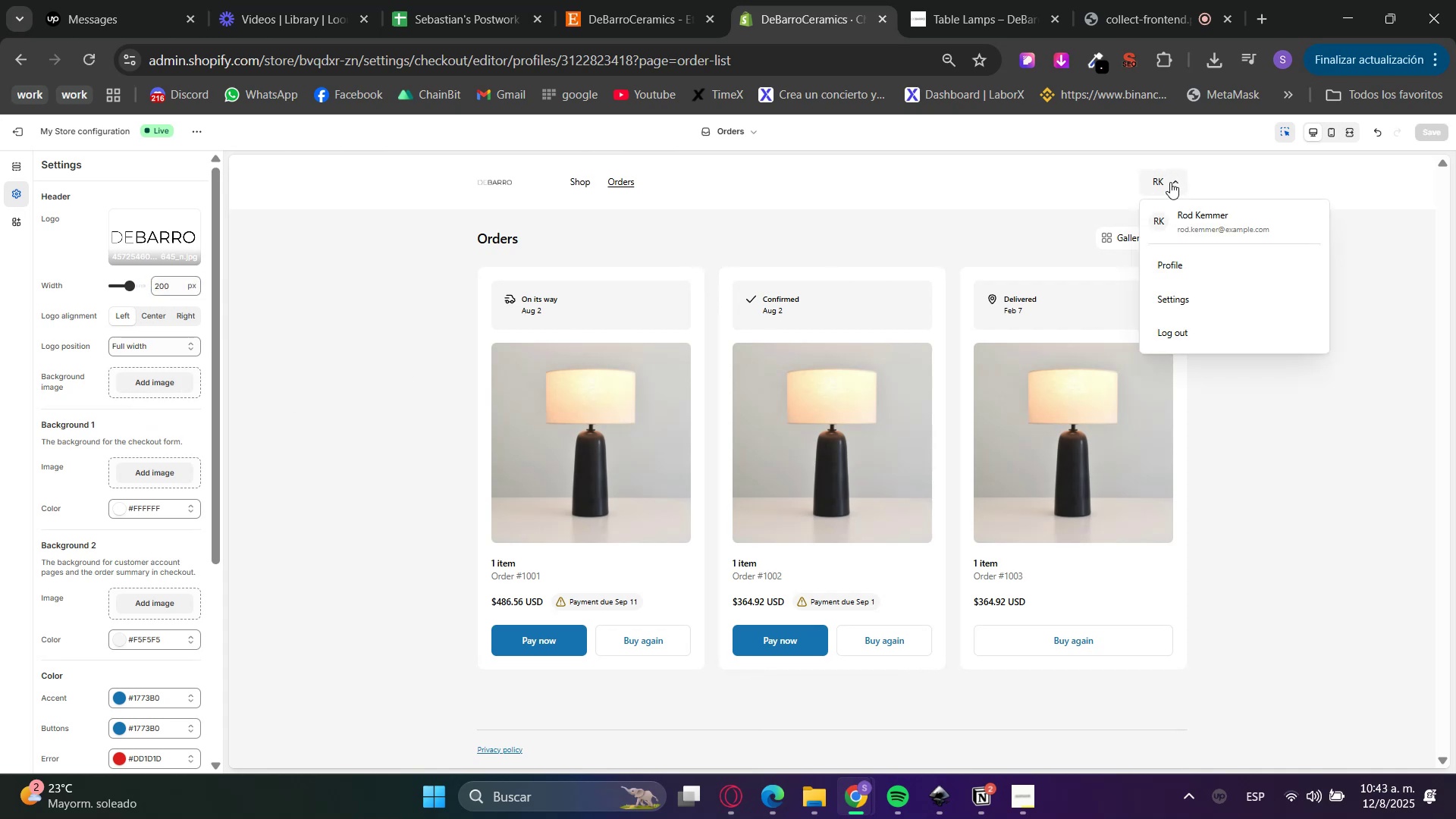 
left_click([1170, 182])
 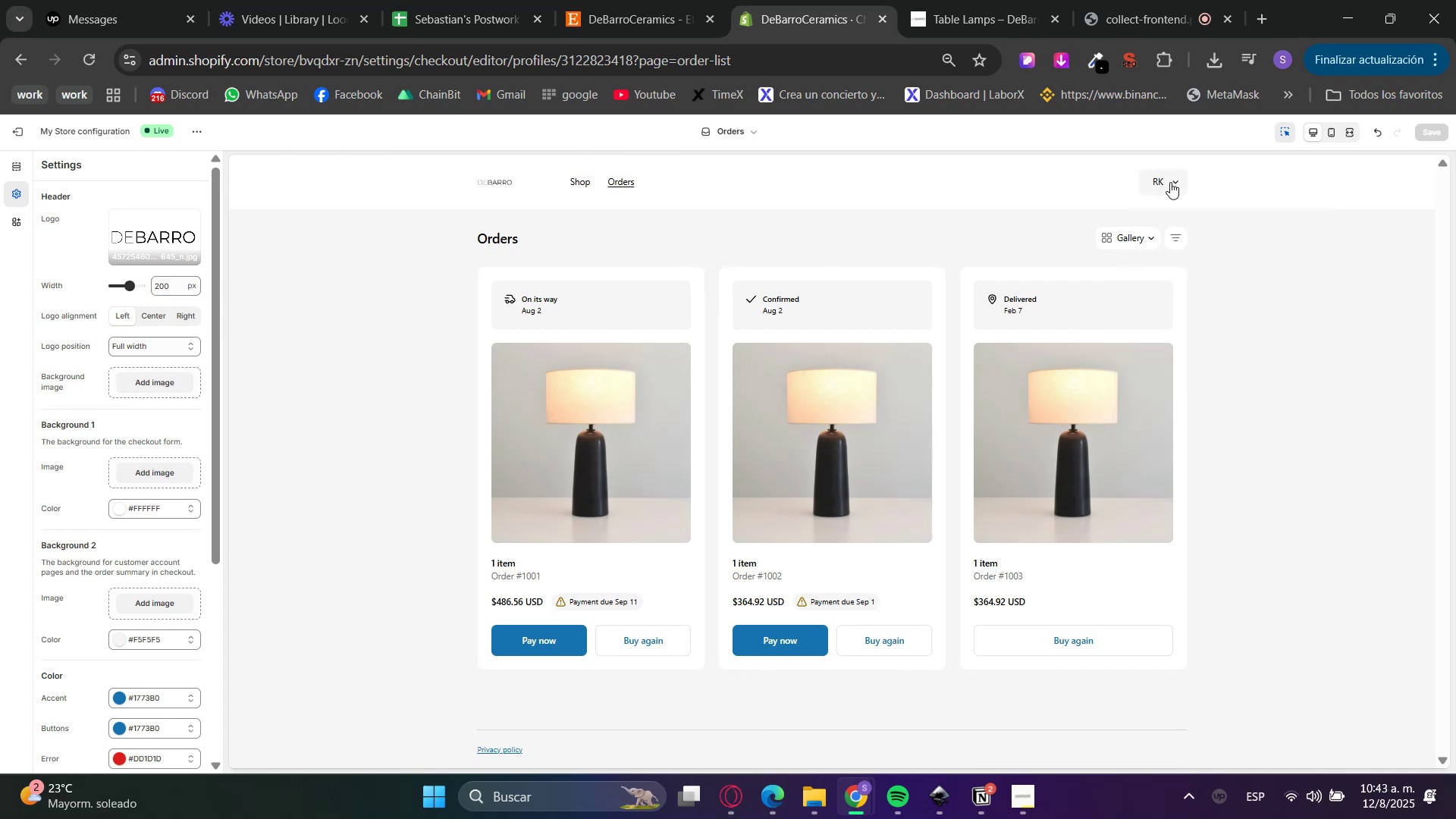 
key(F5)
 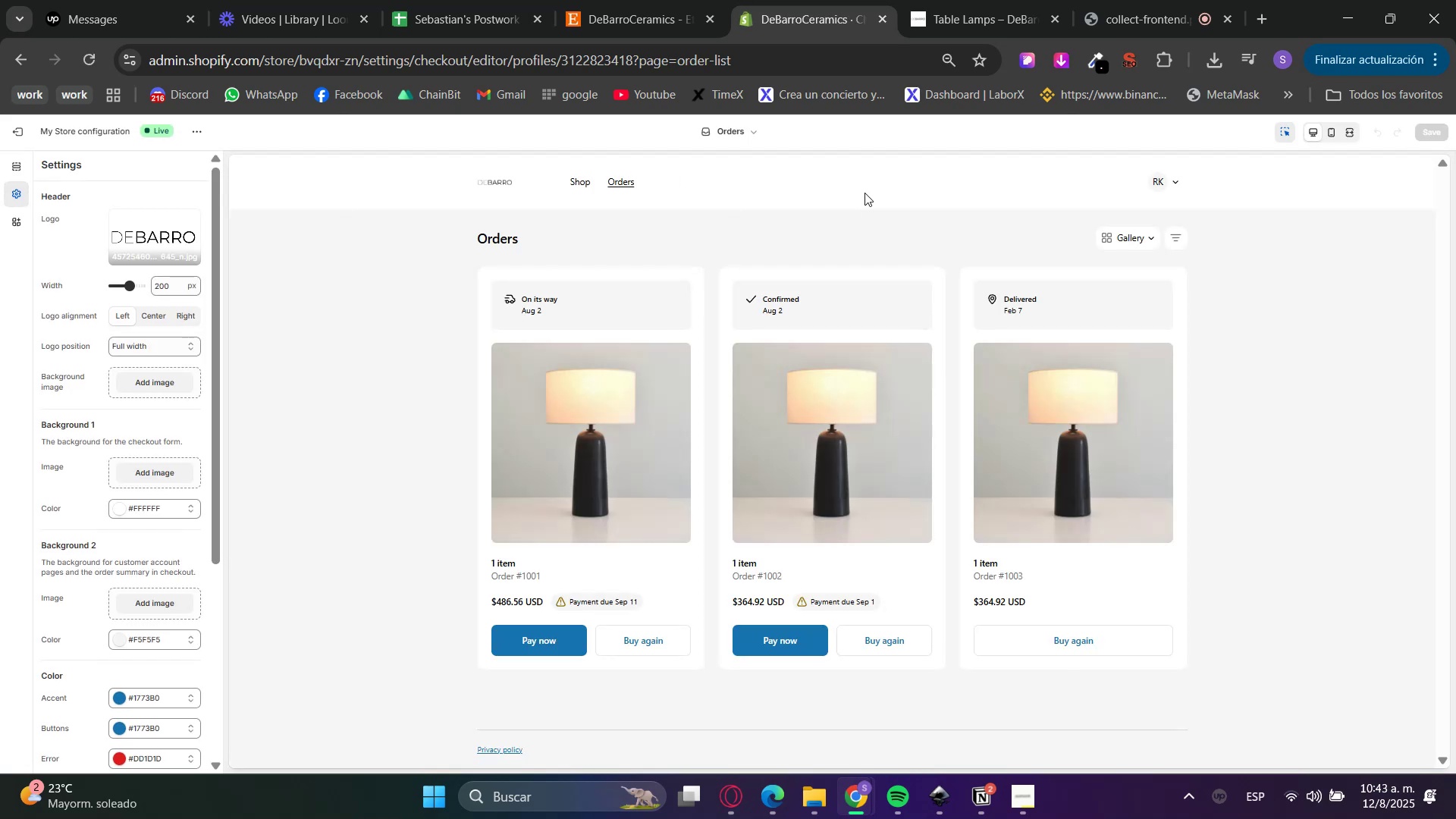 
scroll: coordinate [59, 434], scroll_direction: down, amount: 2.0
 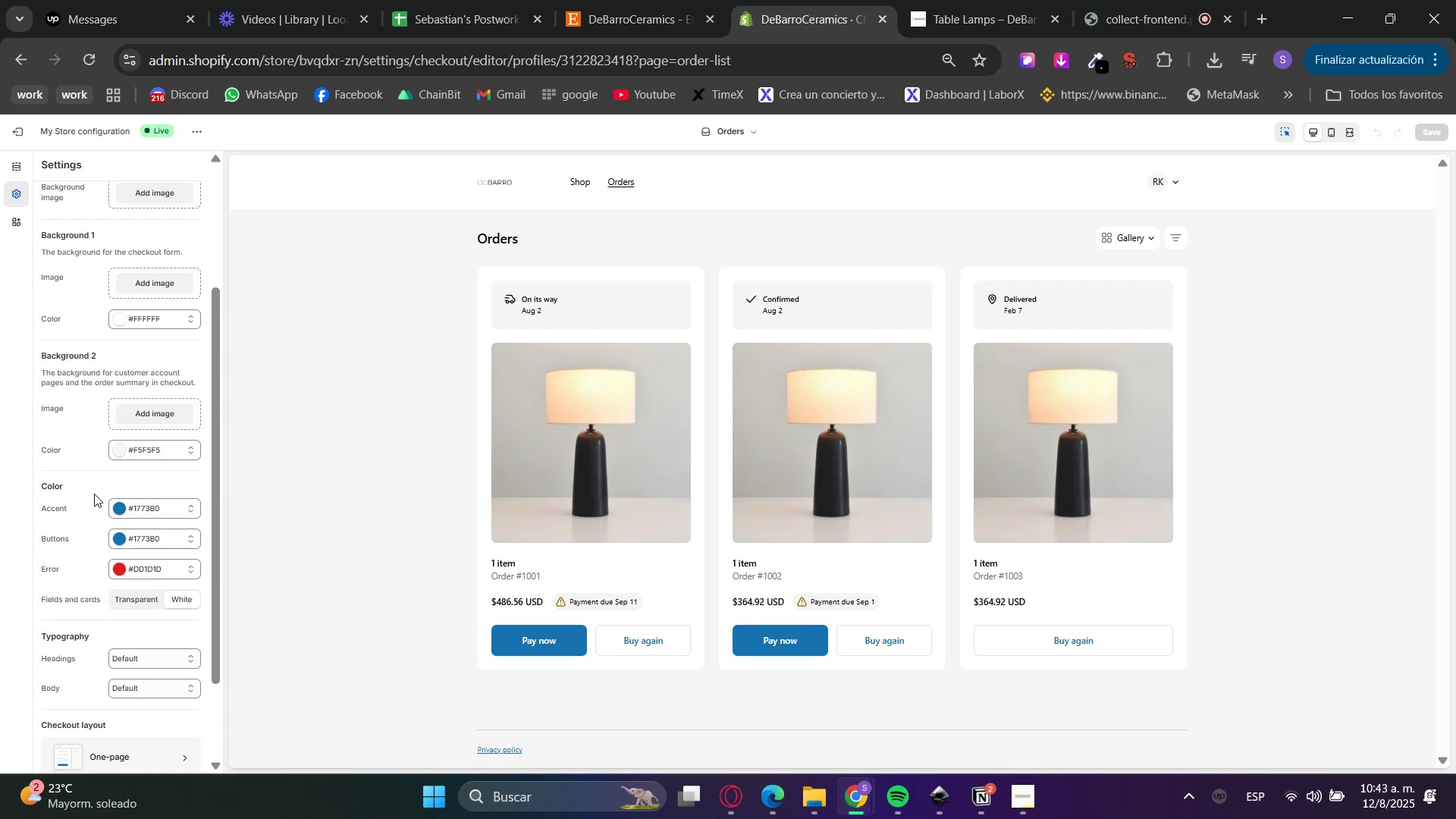 
left_click([111, 503])
 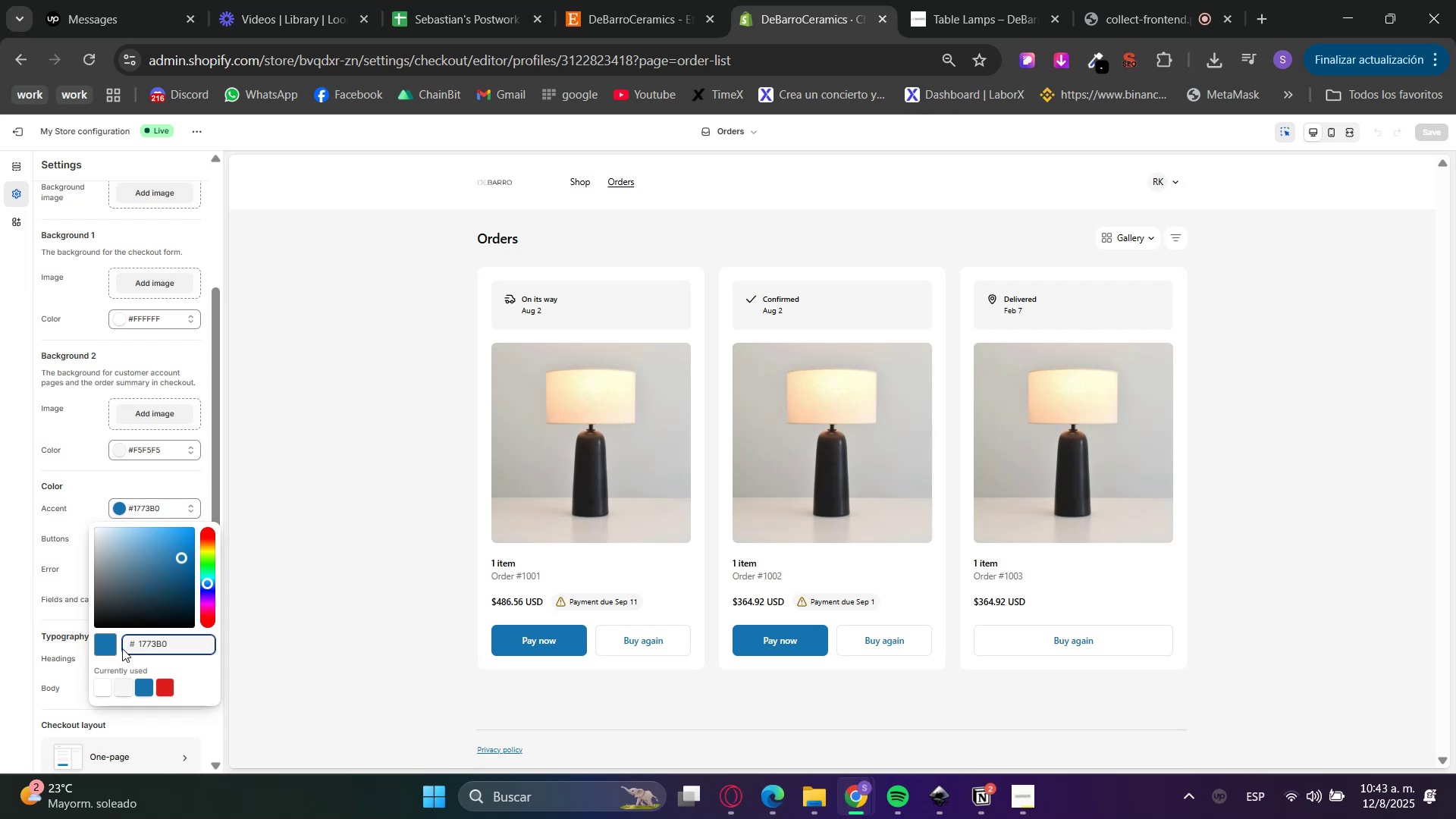 
left_click([0, 594])
 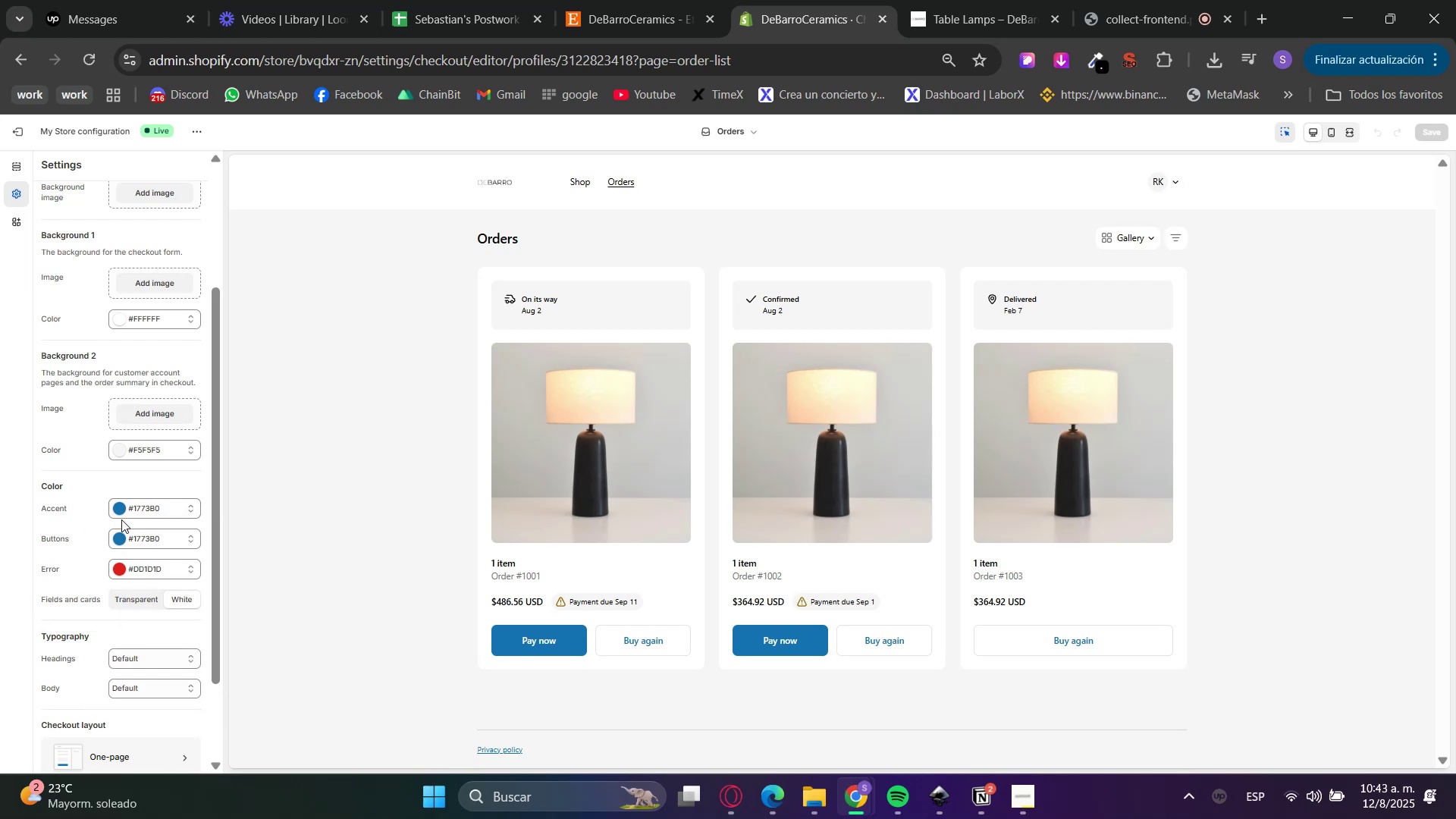 
left_click([119, 510])
 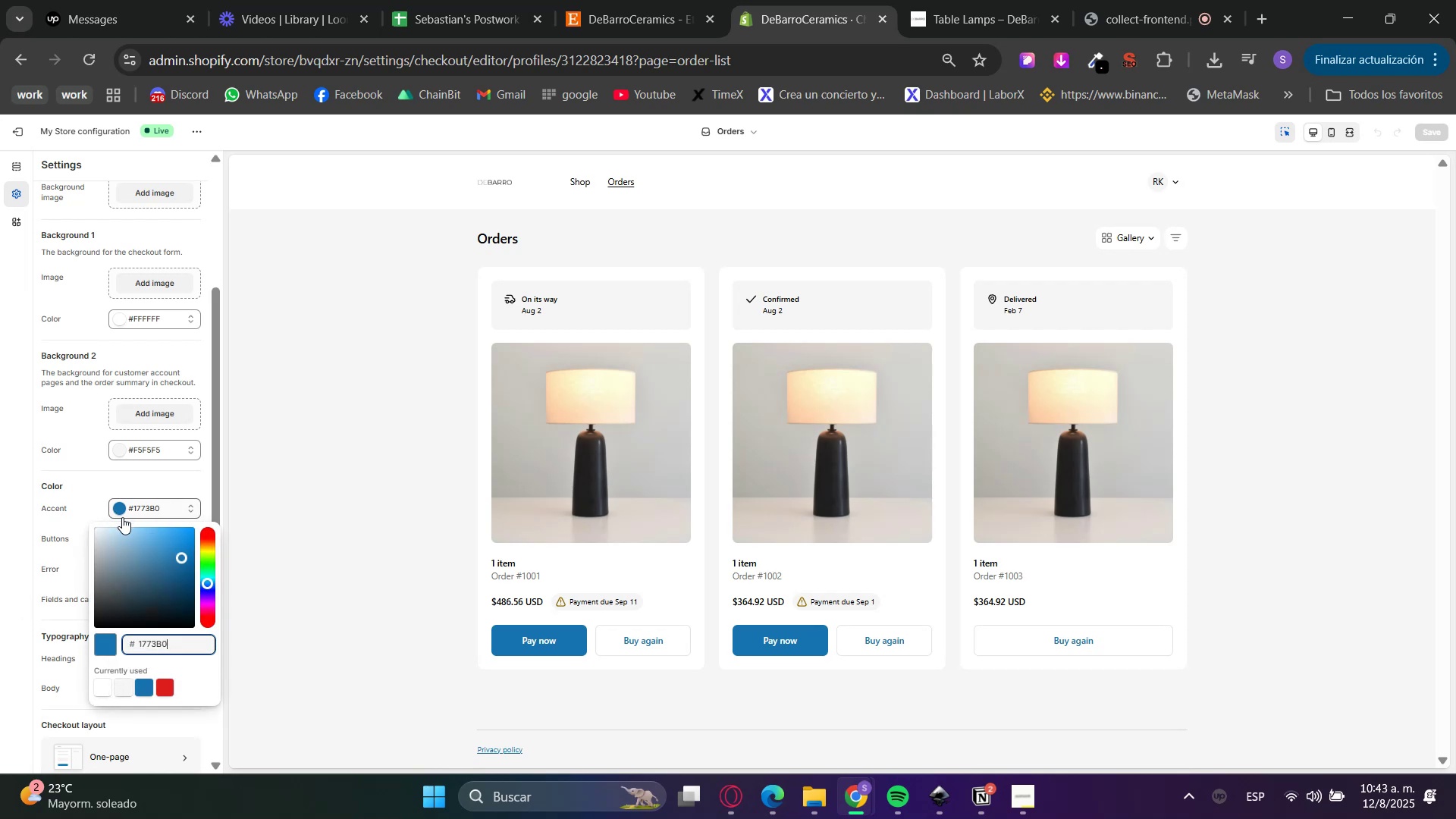 
left_click_drag(start_coordinate=[136, 558], to_coordinate=[47, 664])
 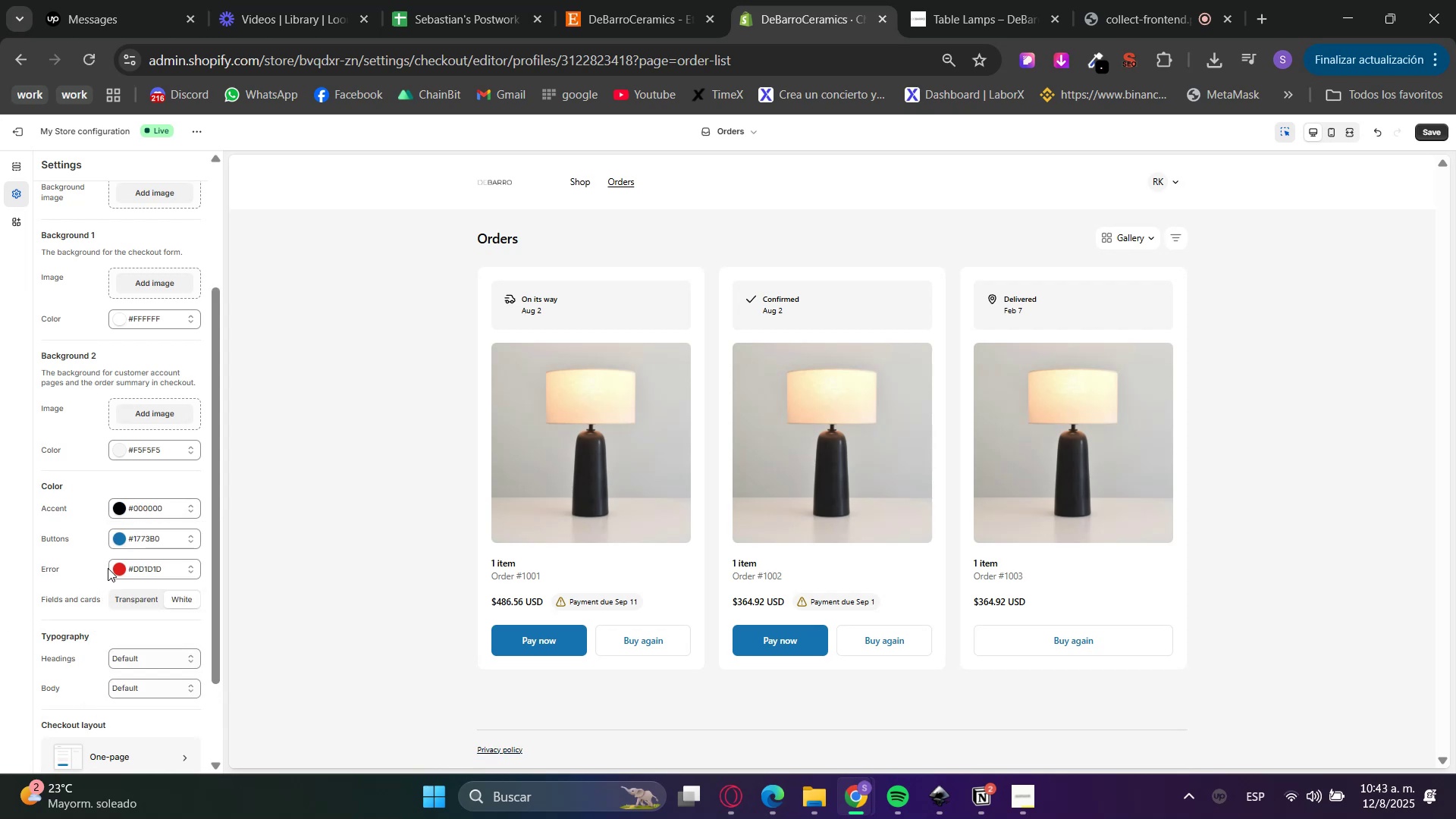 
left_click([97, 553])
 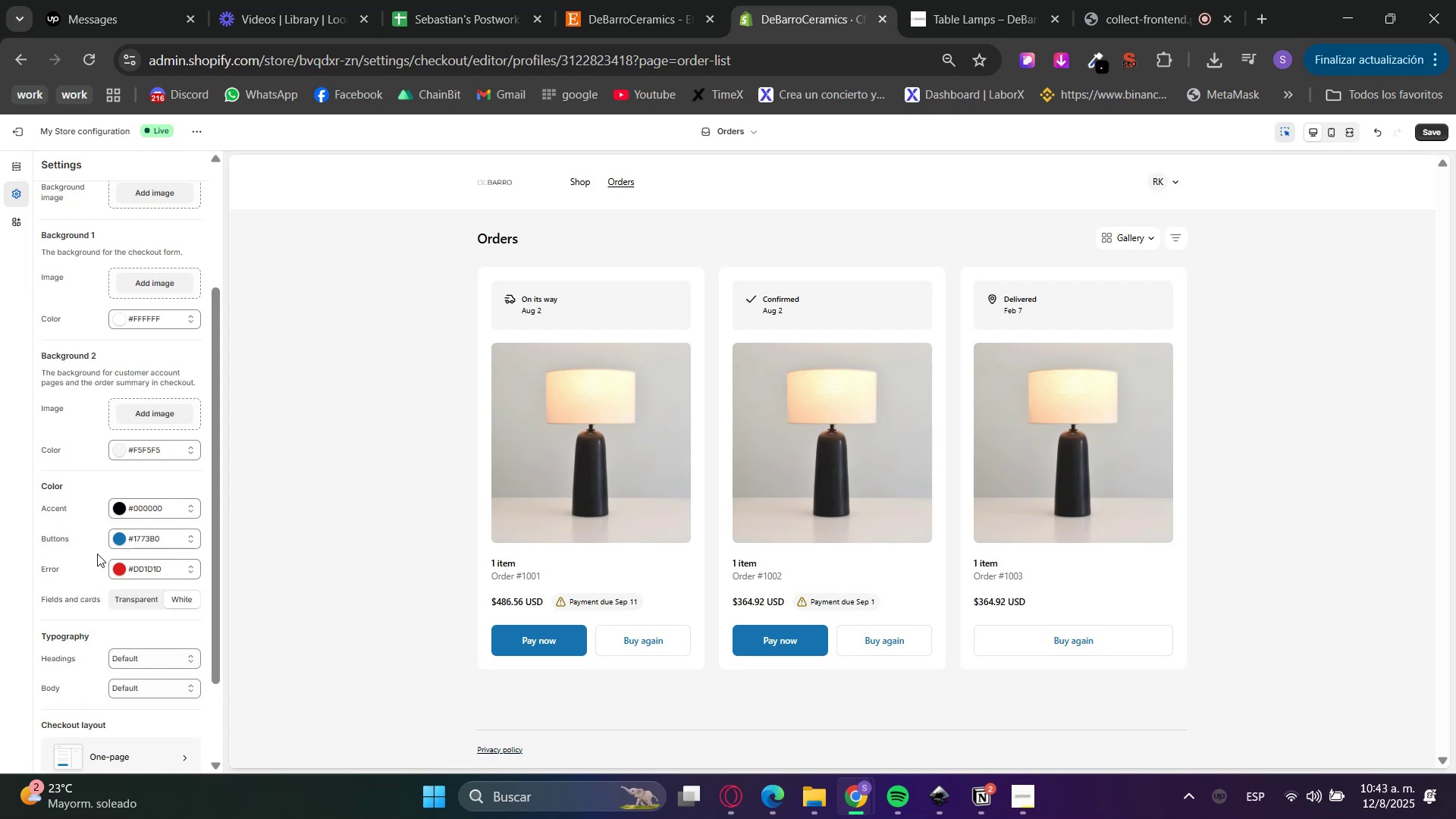 
key(Control+Z)
 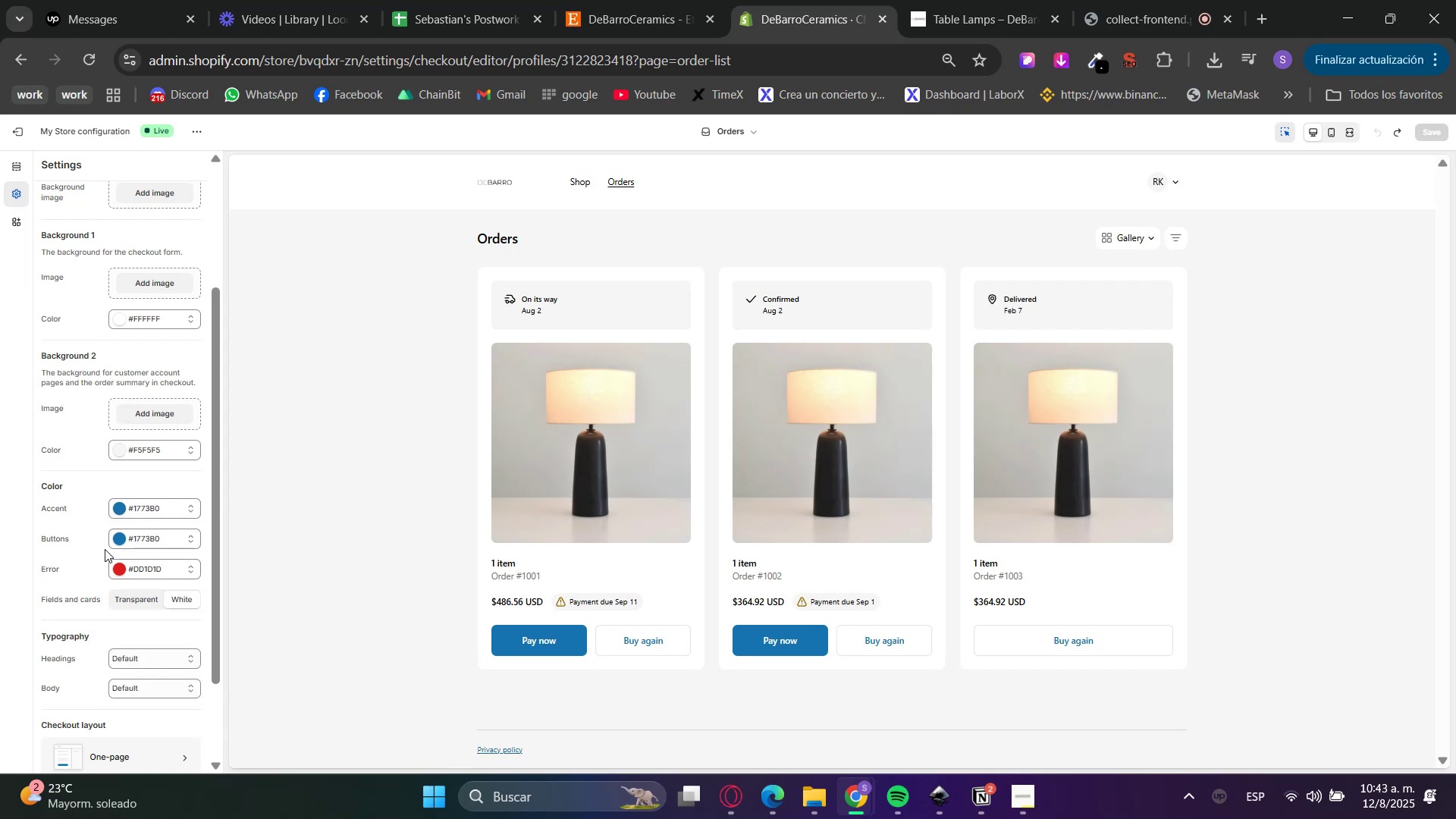 
left_click([120, 542])
 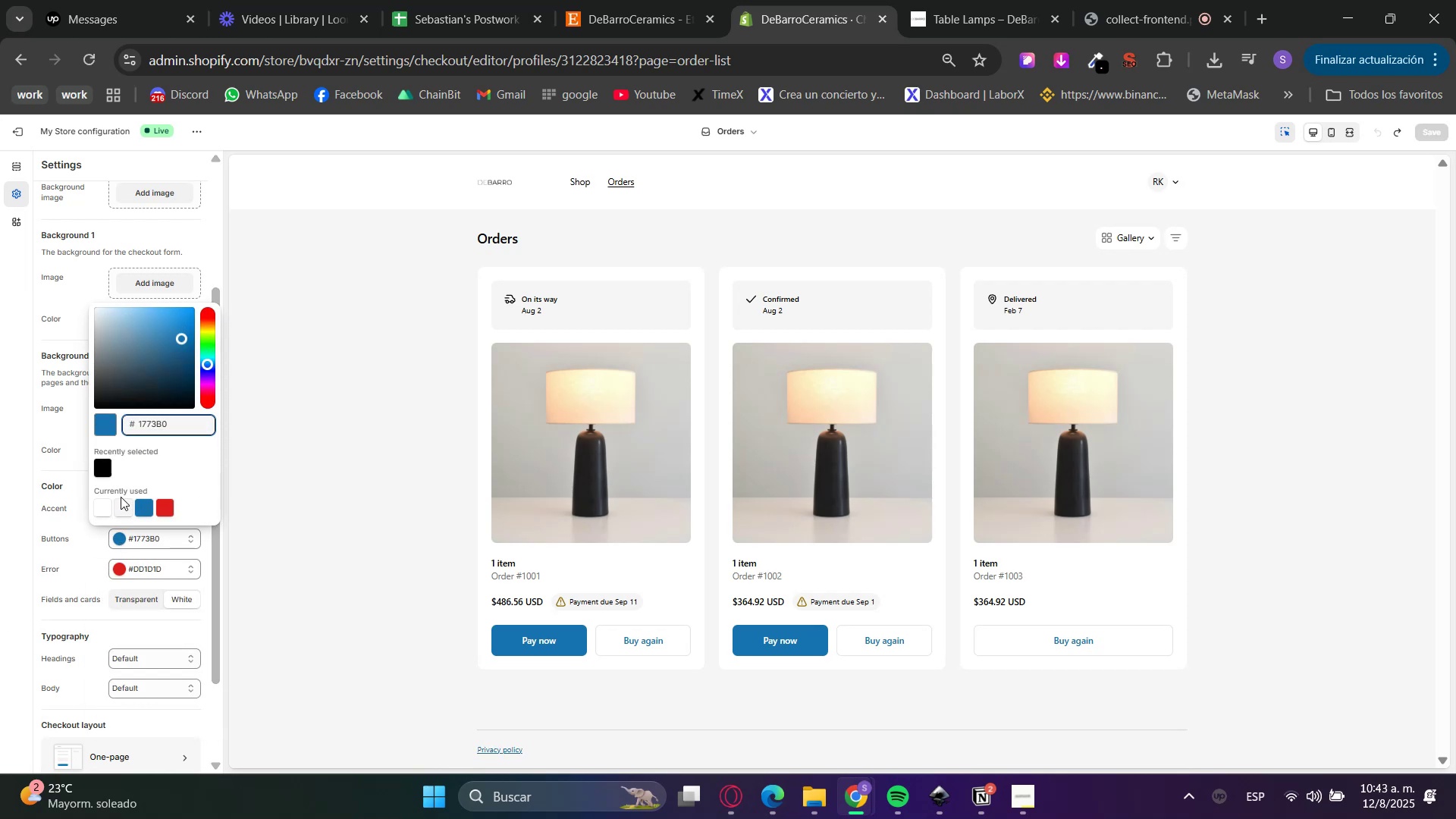 
left_click([102, 474])
 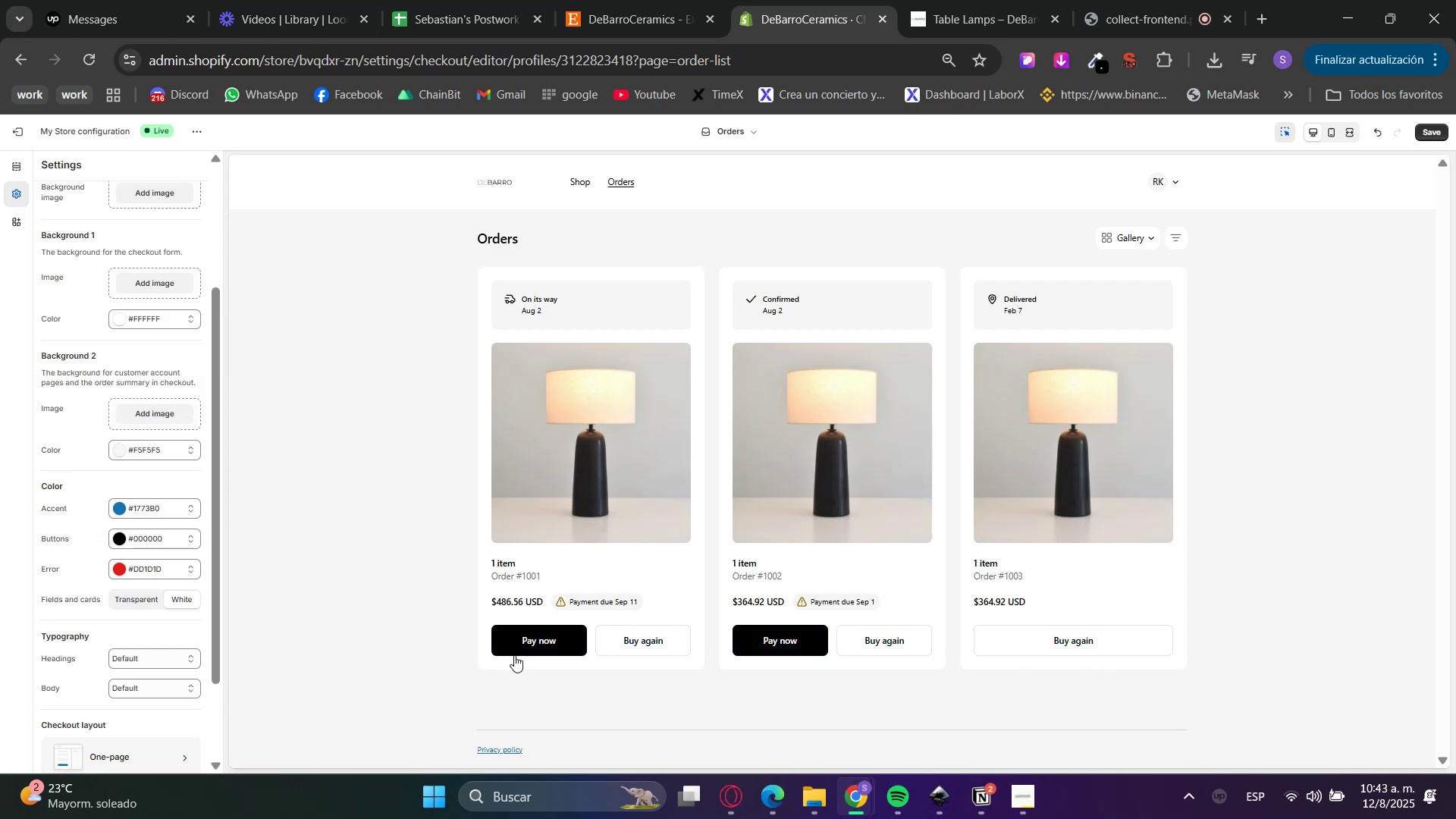 
scroll: coordinate [143, 596], scroll_direction: down, amount: 1.0
 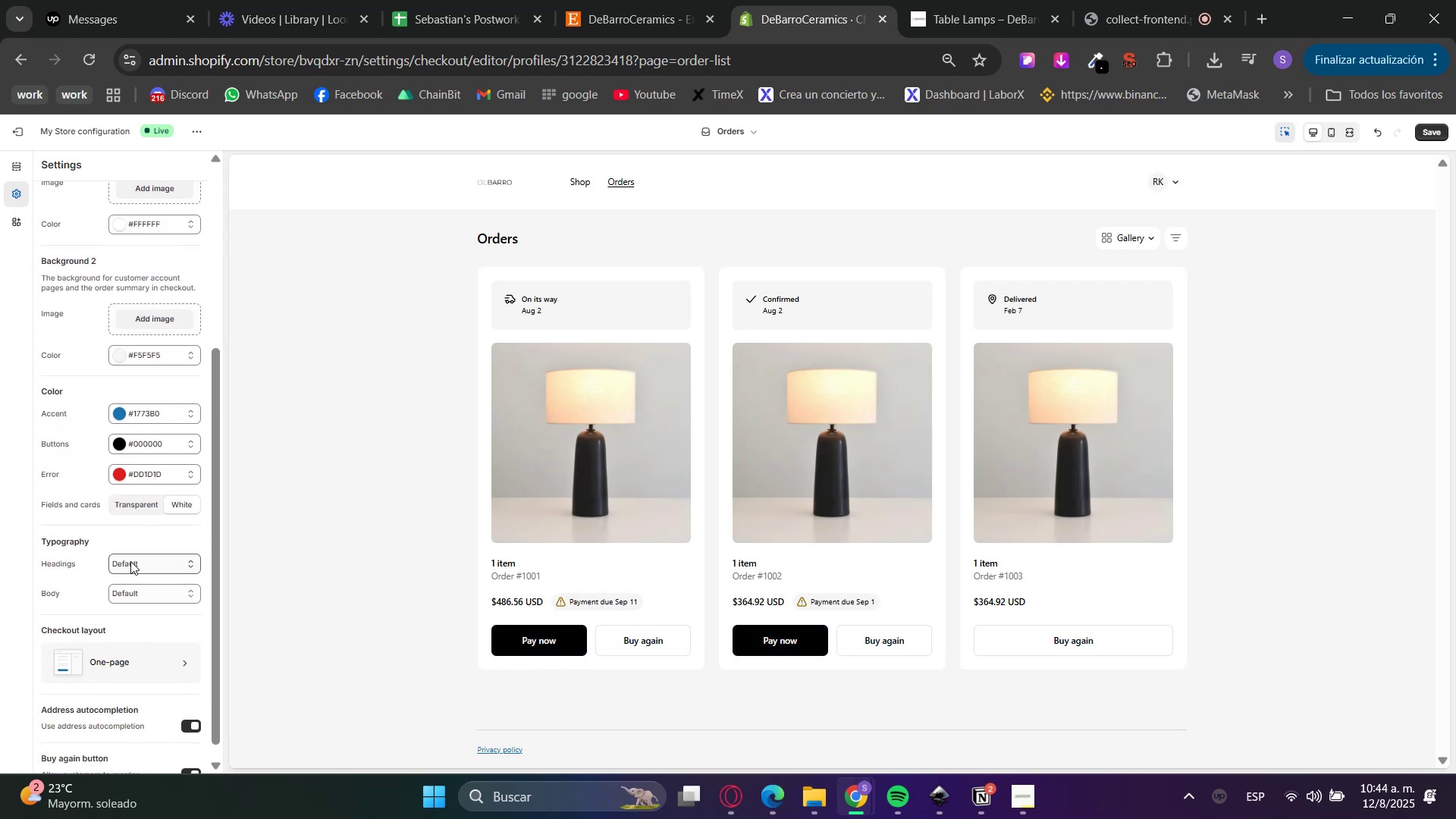 
left_click([138, 557])
 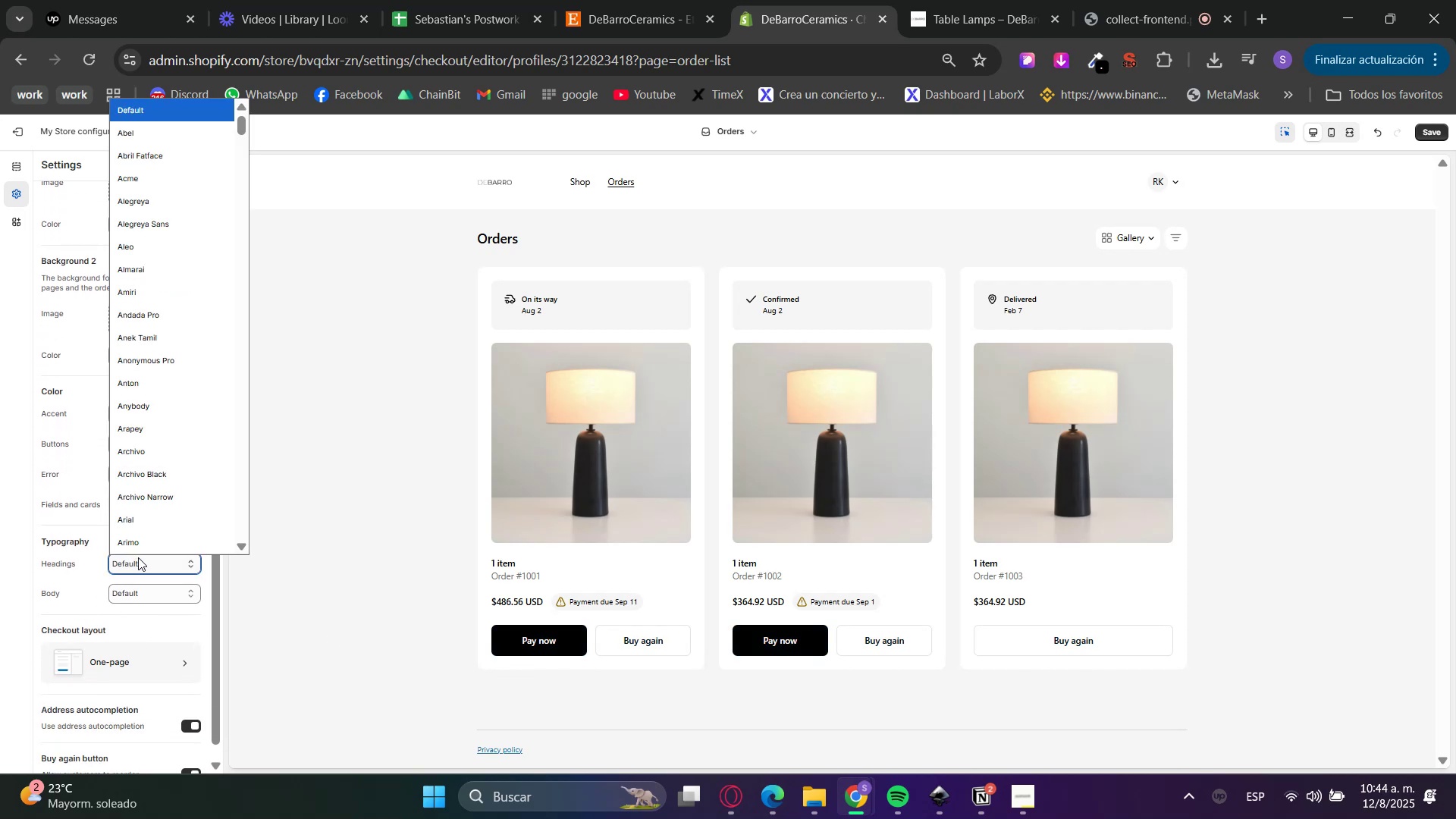 
left_click([138, 557])
 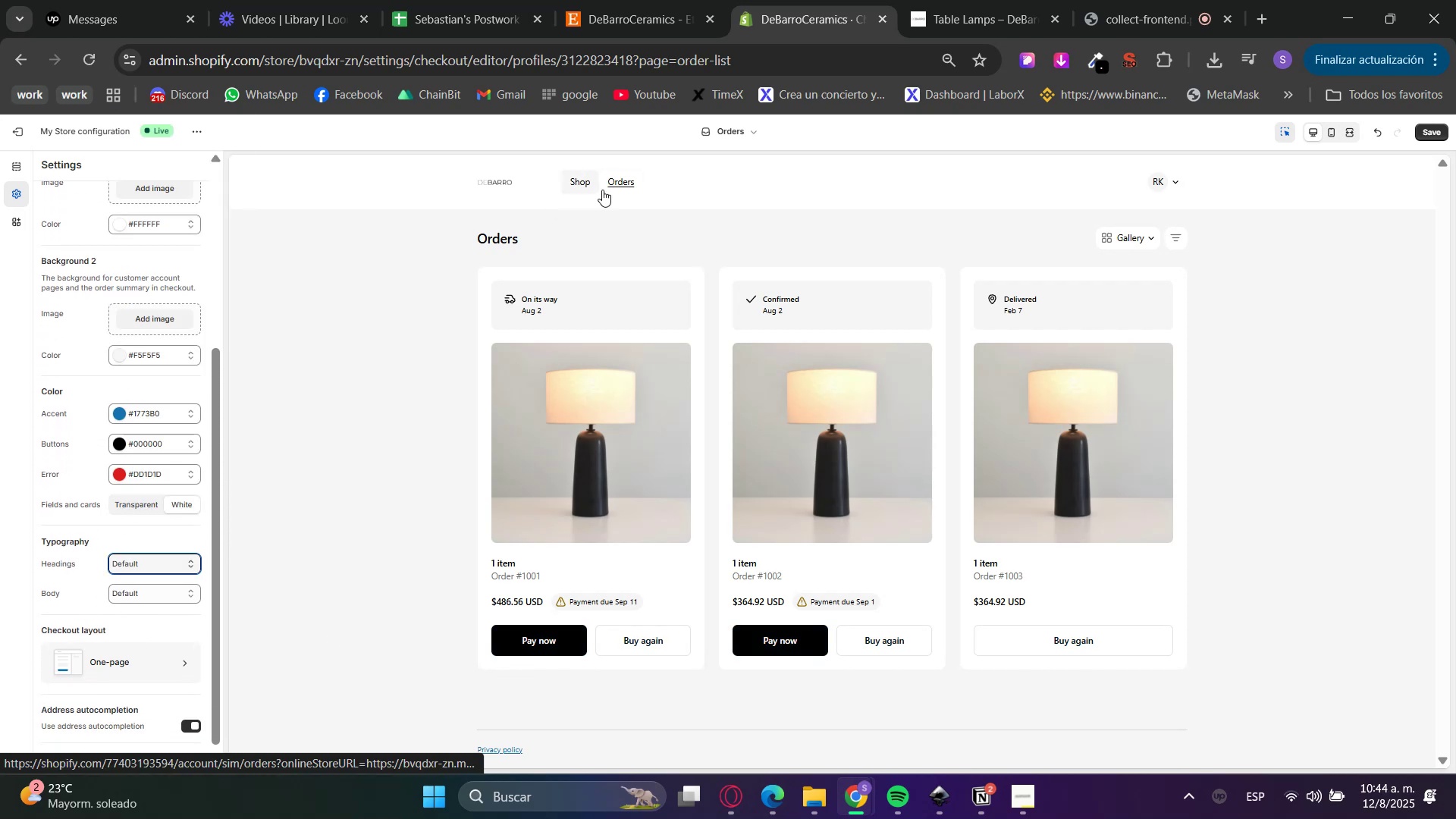 
left_click([623, 194])
 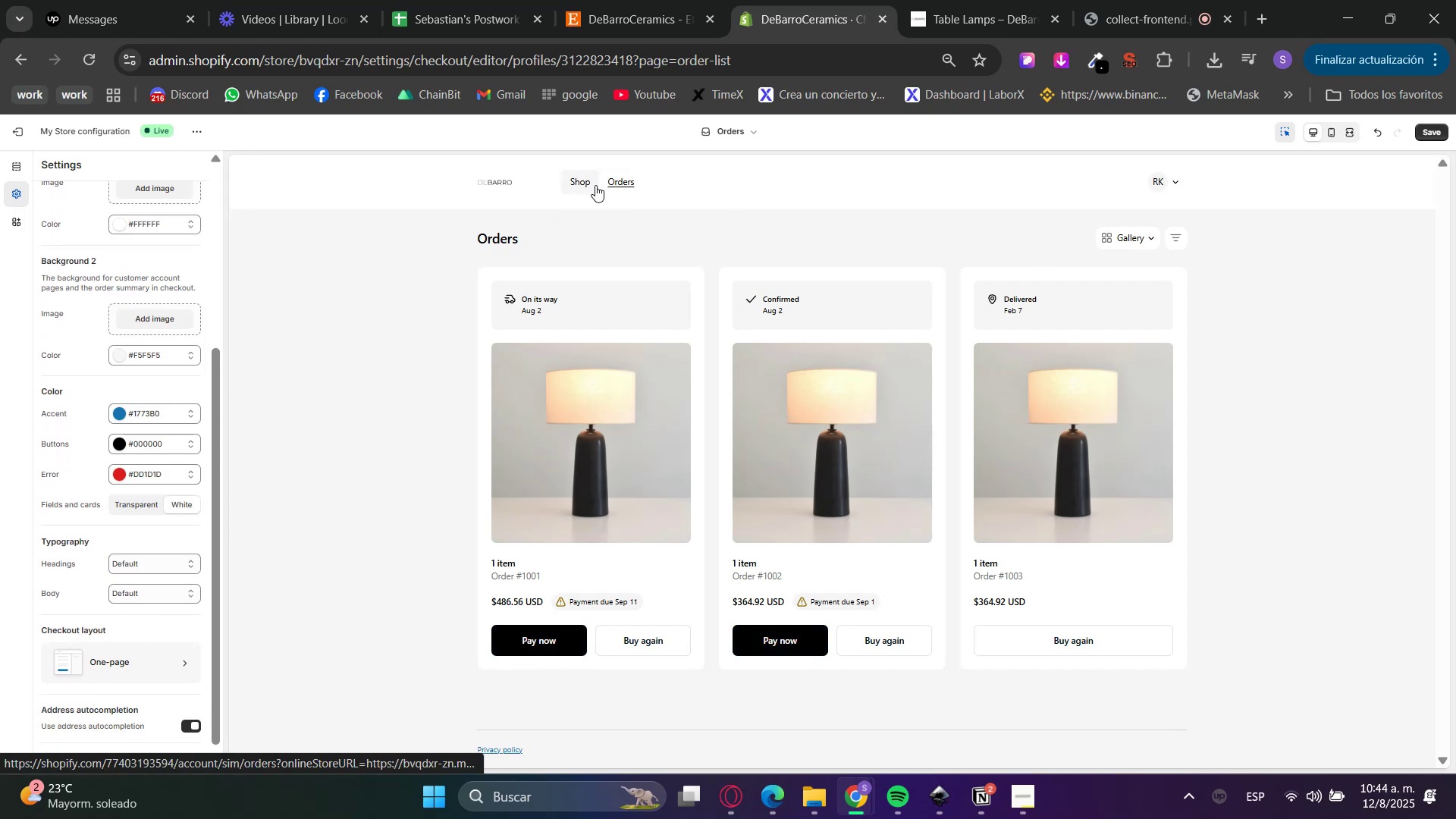 
left_click([595, 185])
 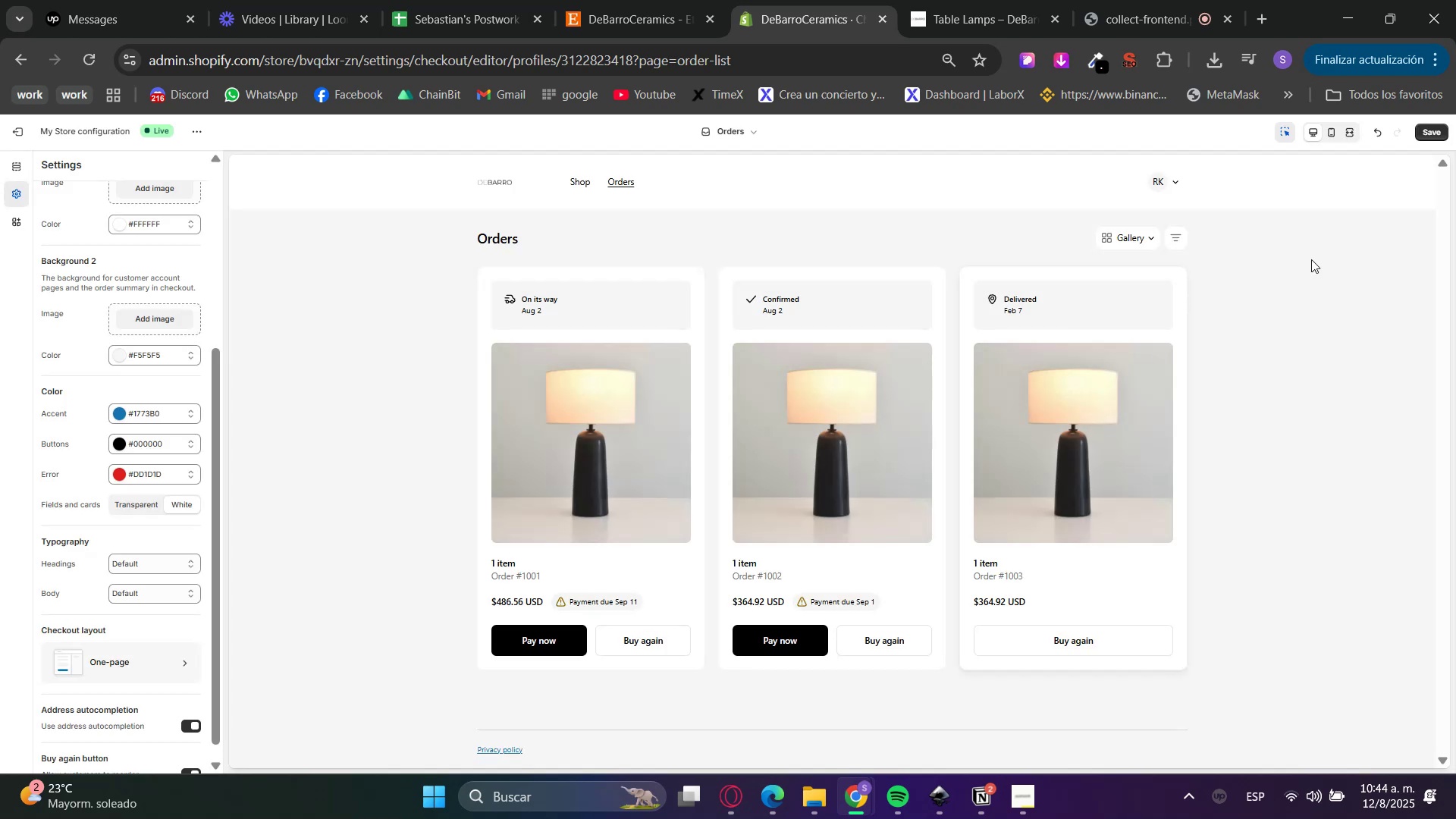 
left_click([1421, 134])
 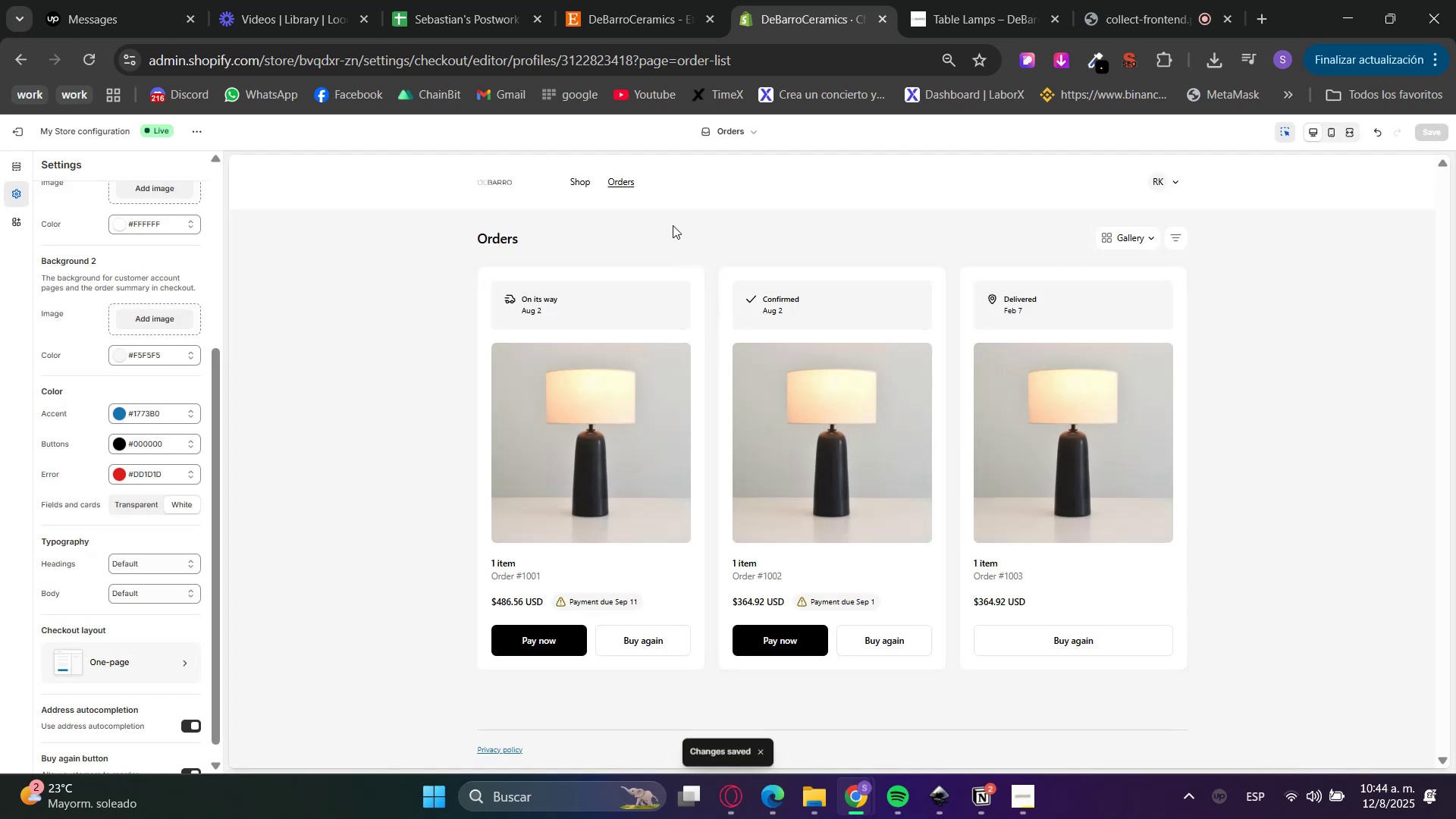 
left_click([594, 190])
 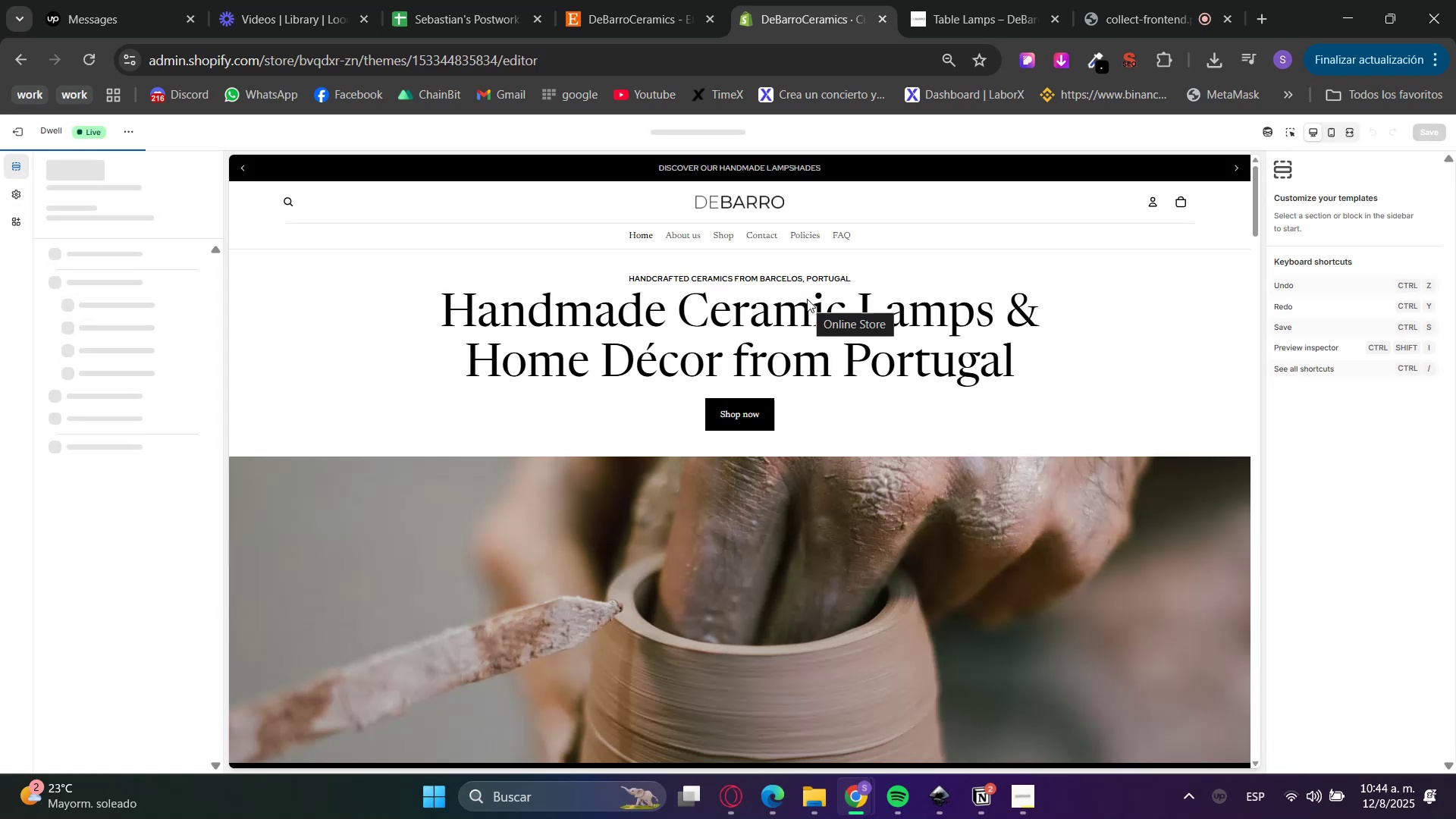 
wait(6.62)
 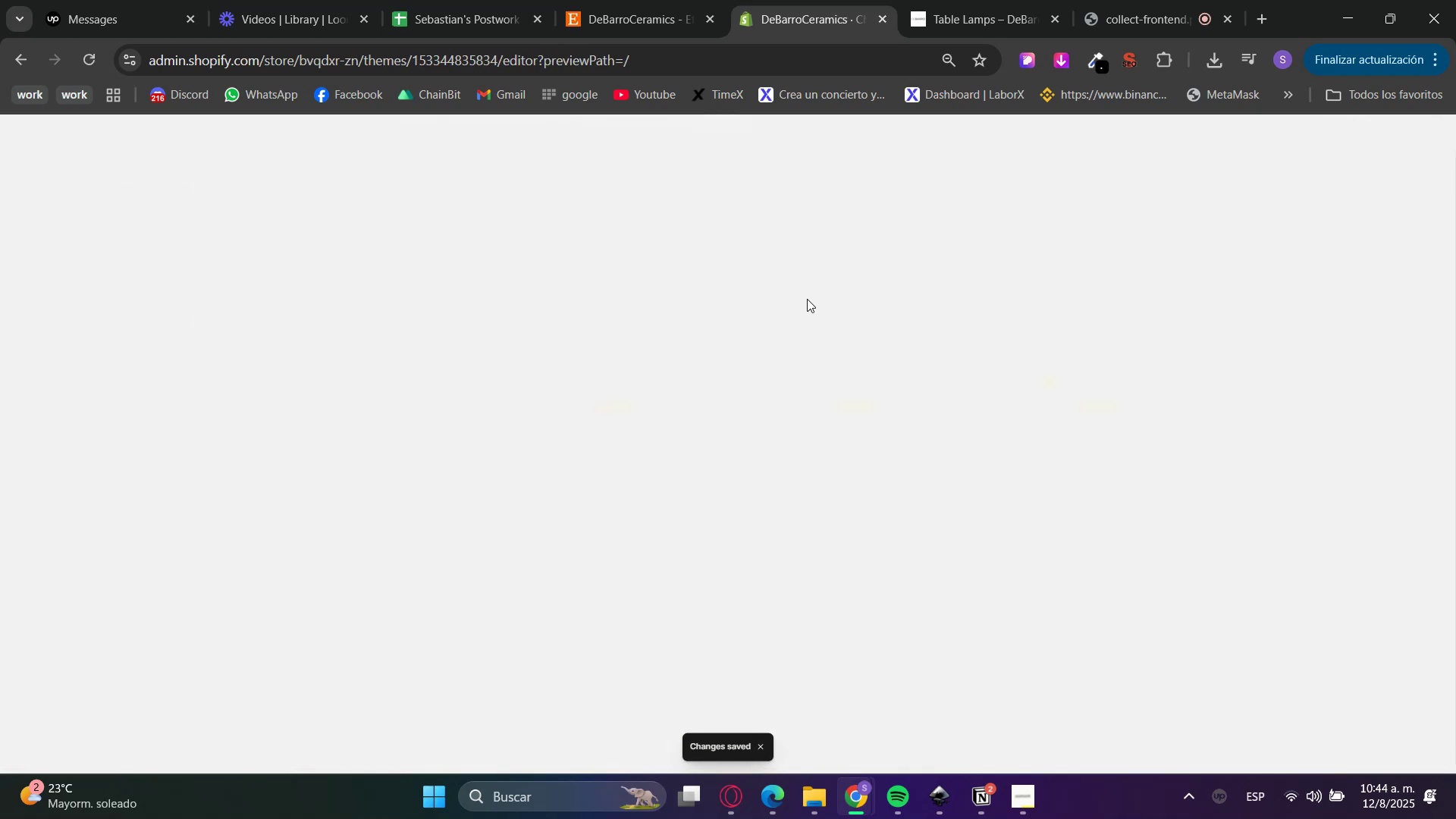 
scroll: coordinate [1107, 410], scroll_direction: down, amount: 4.0
 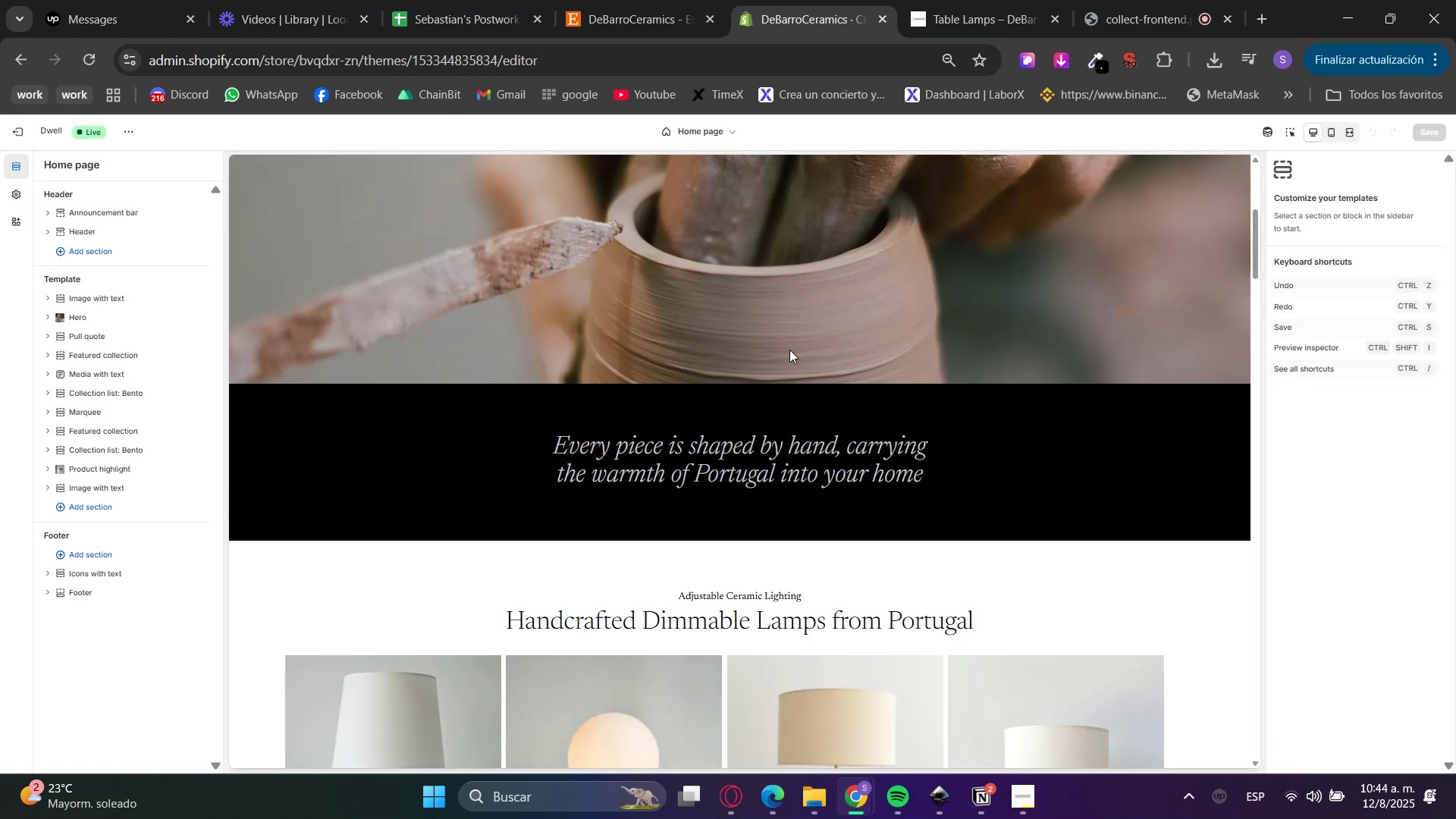 